 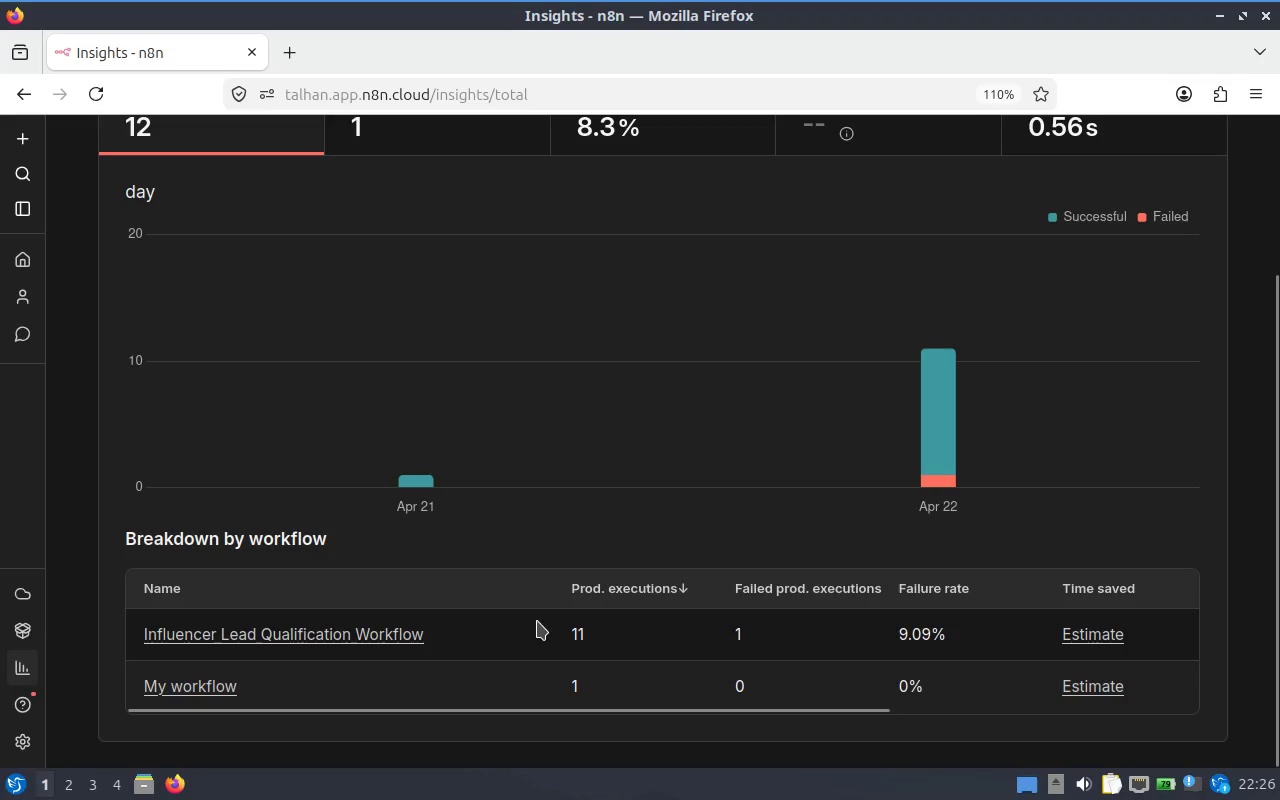 
scroll: coordinate [382, 469], scroll_direction: up, amount: 5.0
 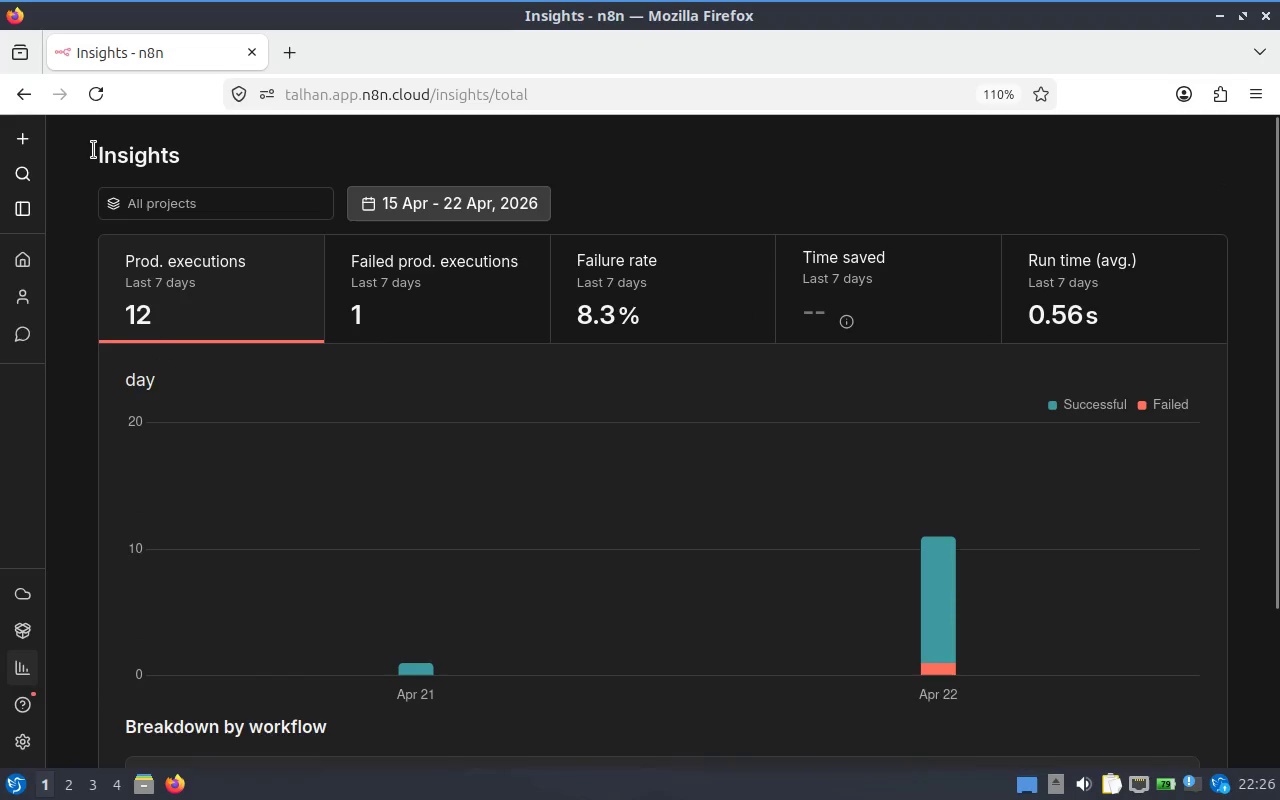 
left_click([26, 98])
 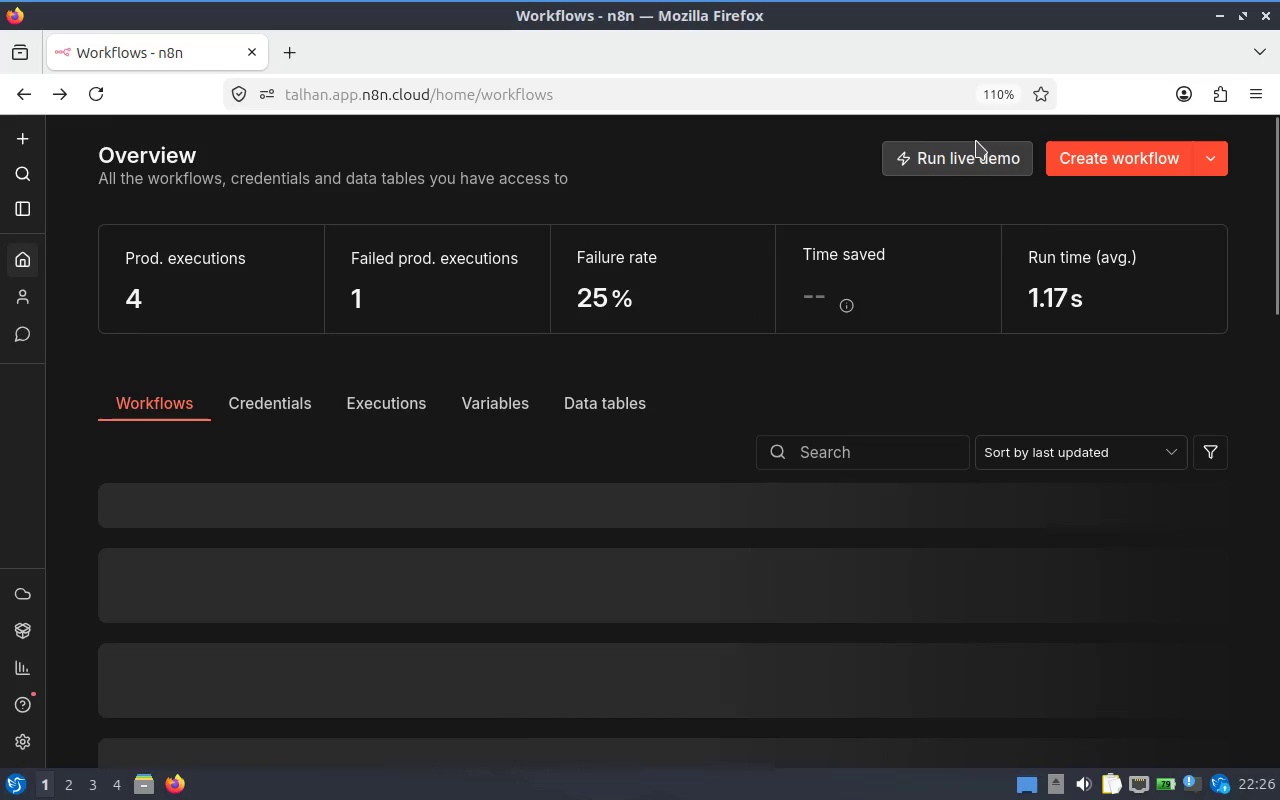 
wait(5.19)
 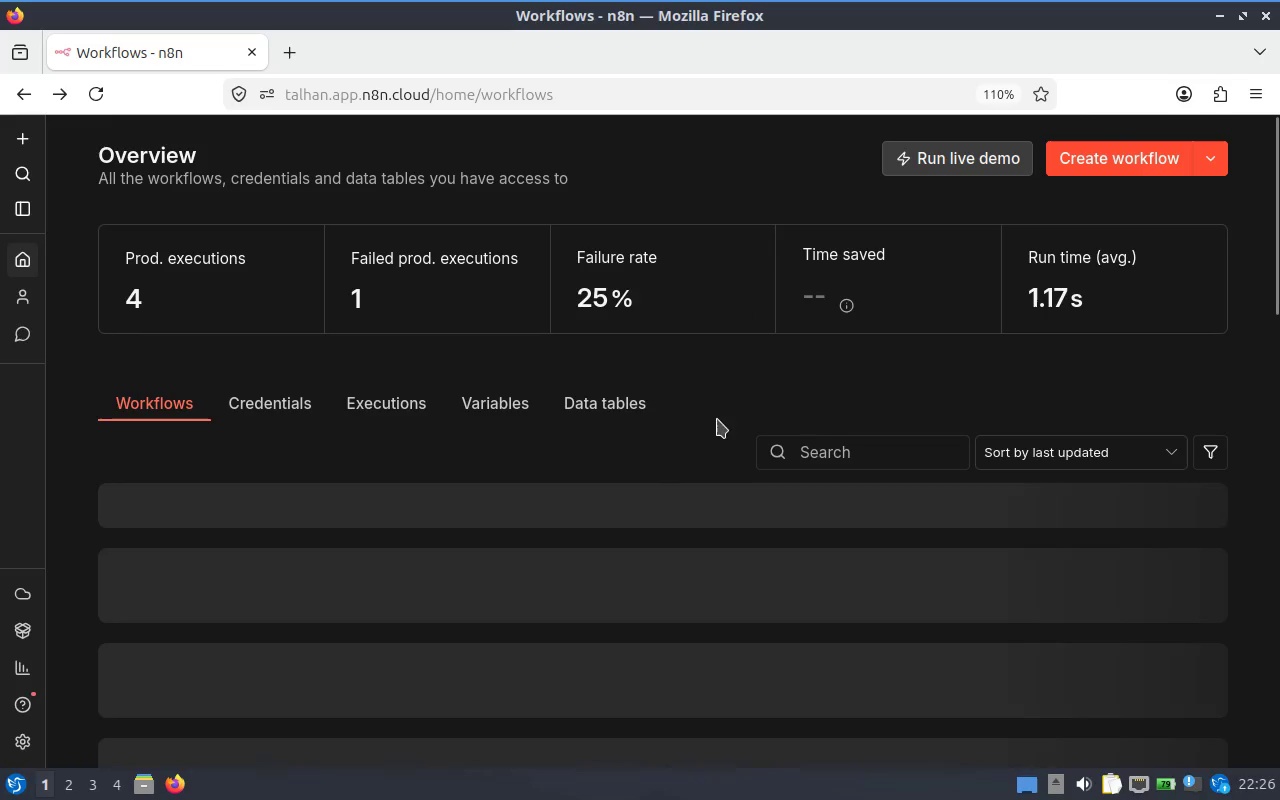 
scroll: coordinate [1125, 321], scroll_direction: down, amount: 1.0
 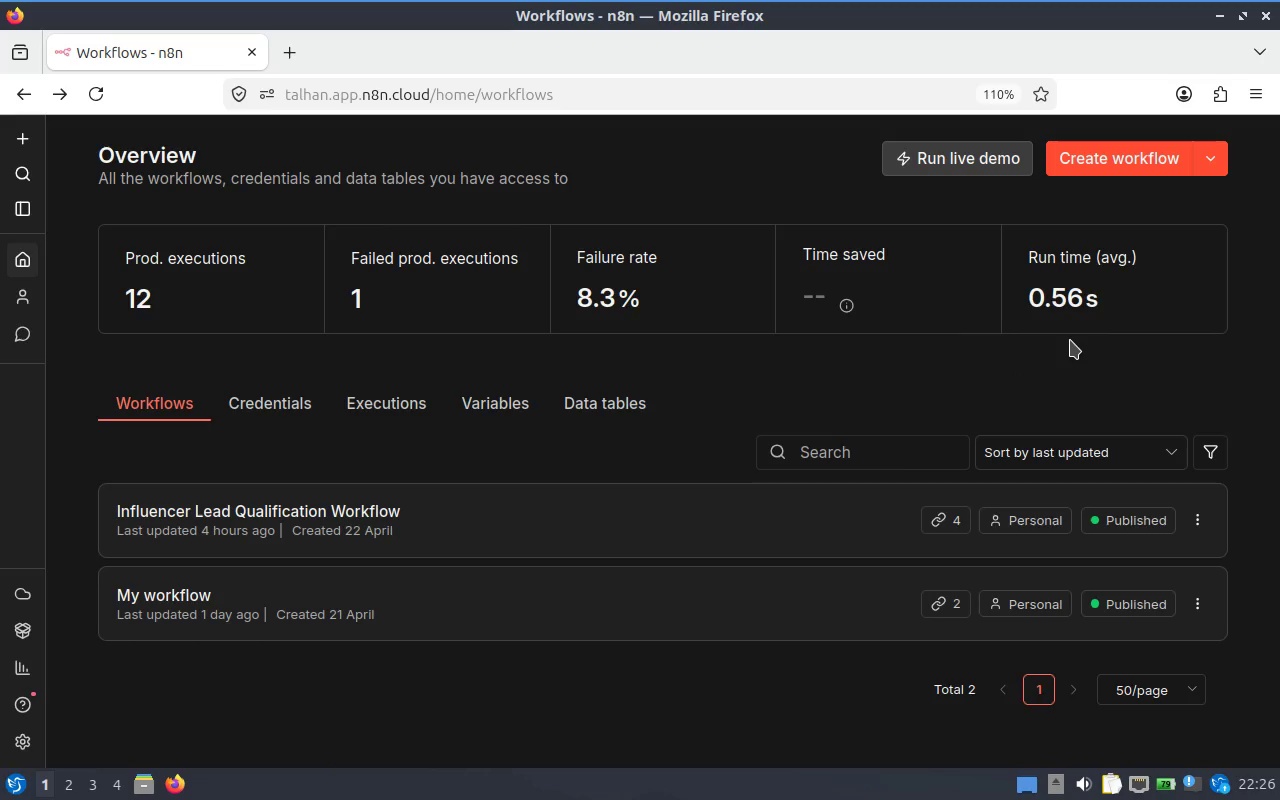 
mouse_move([924, 506])
 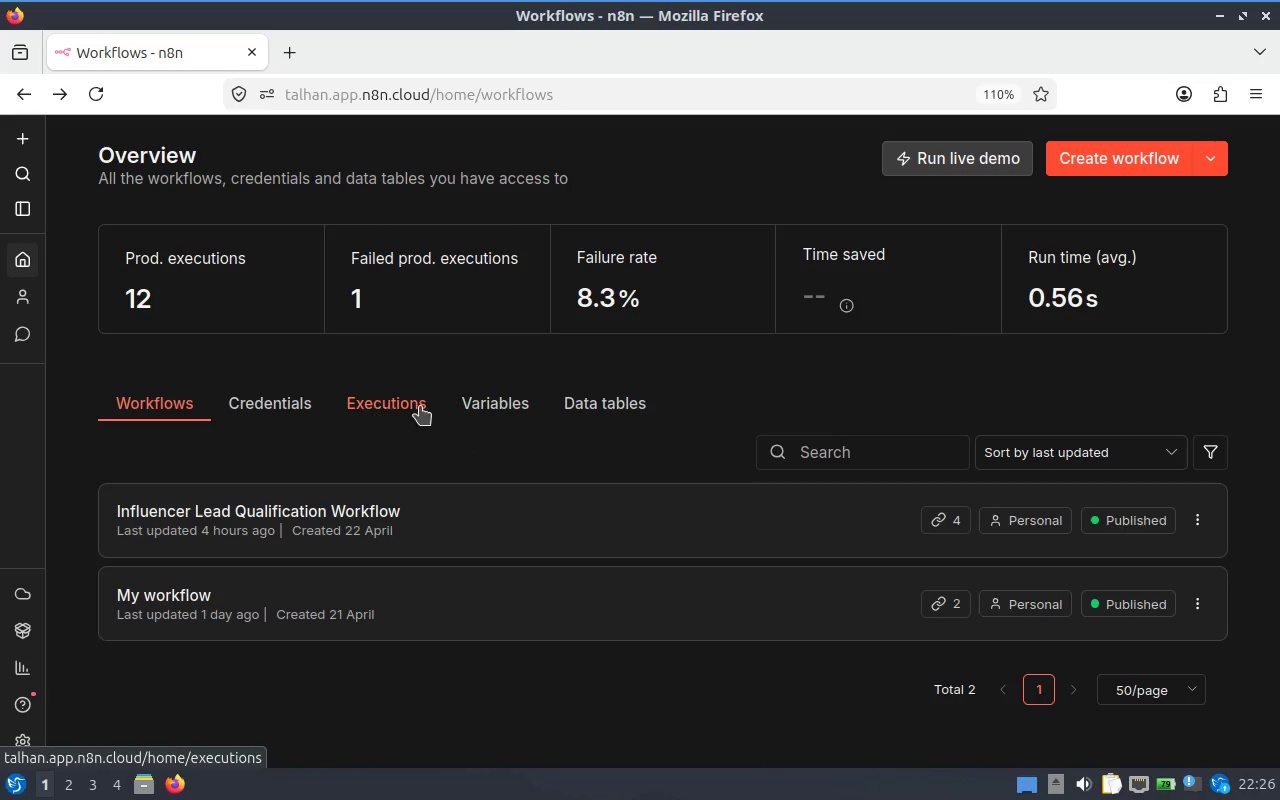 
wait(5.23)
 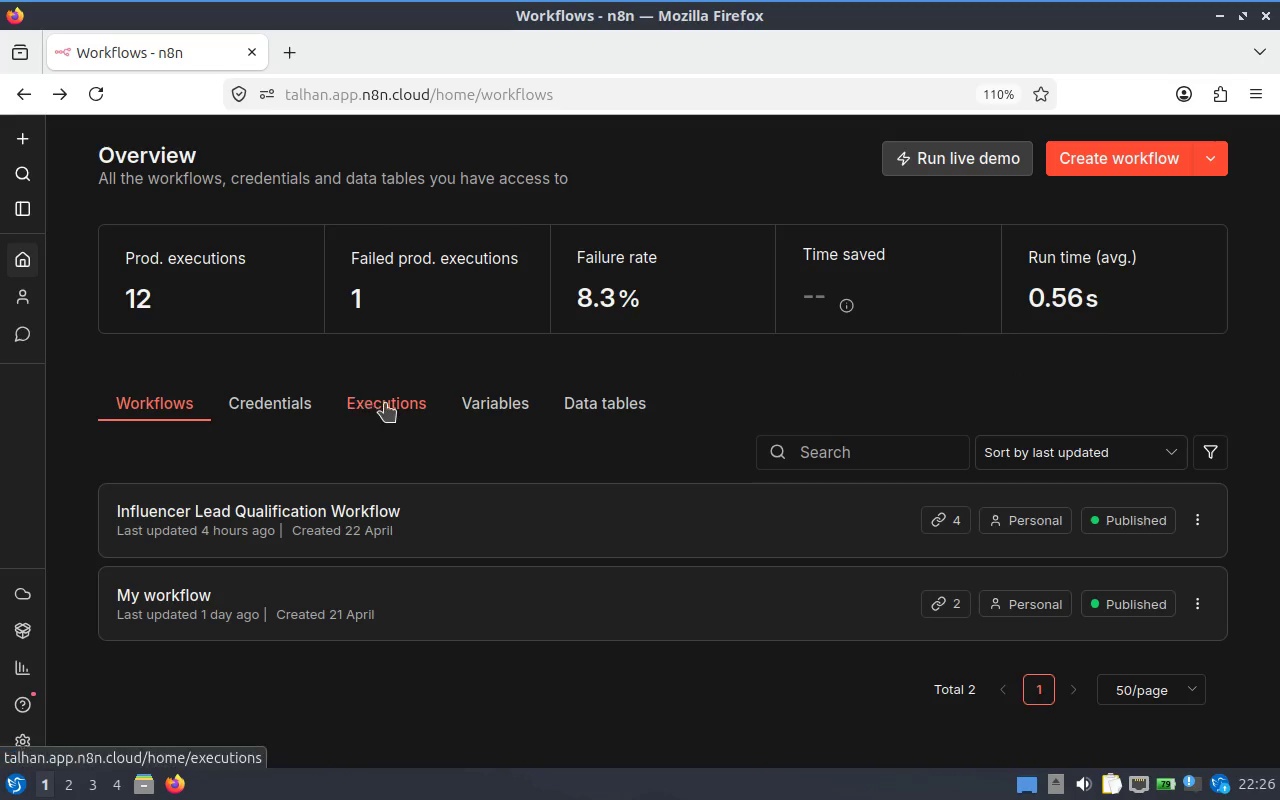 
left_click([610, 419])
 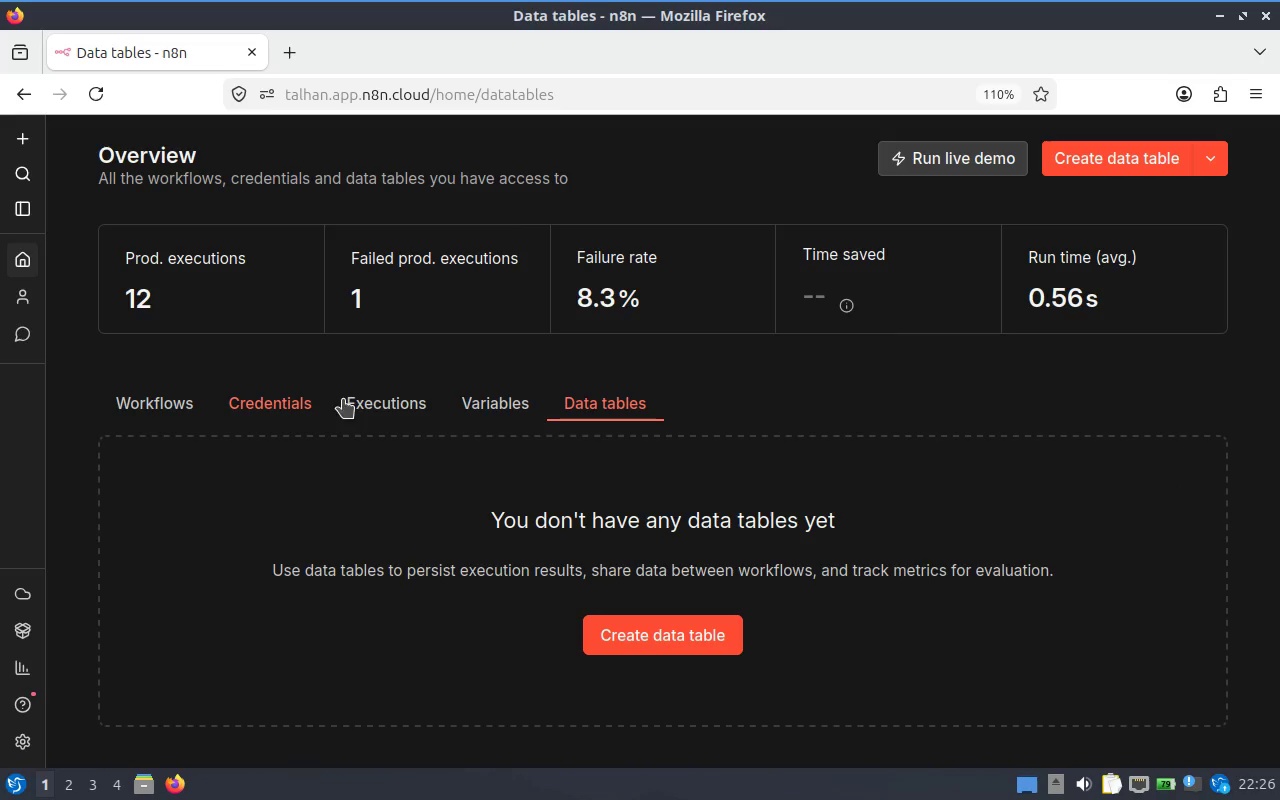 
wait(7.12)
 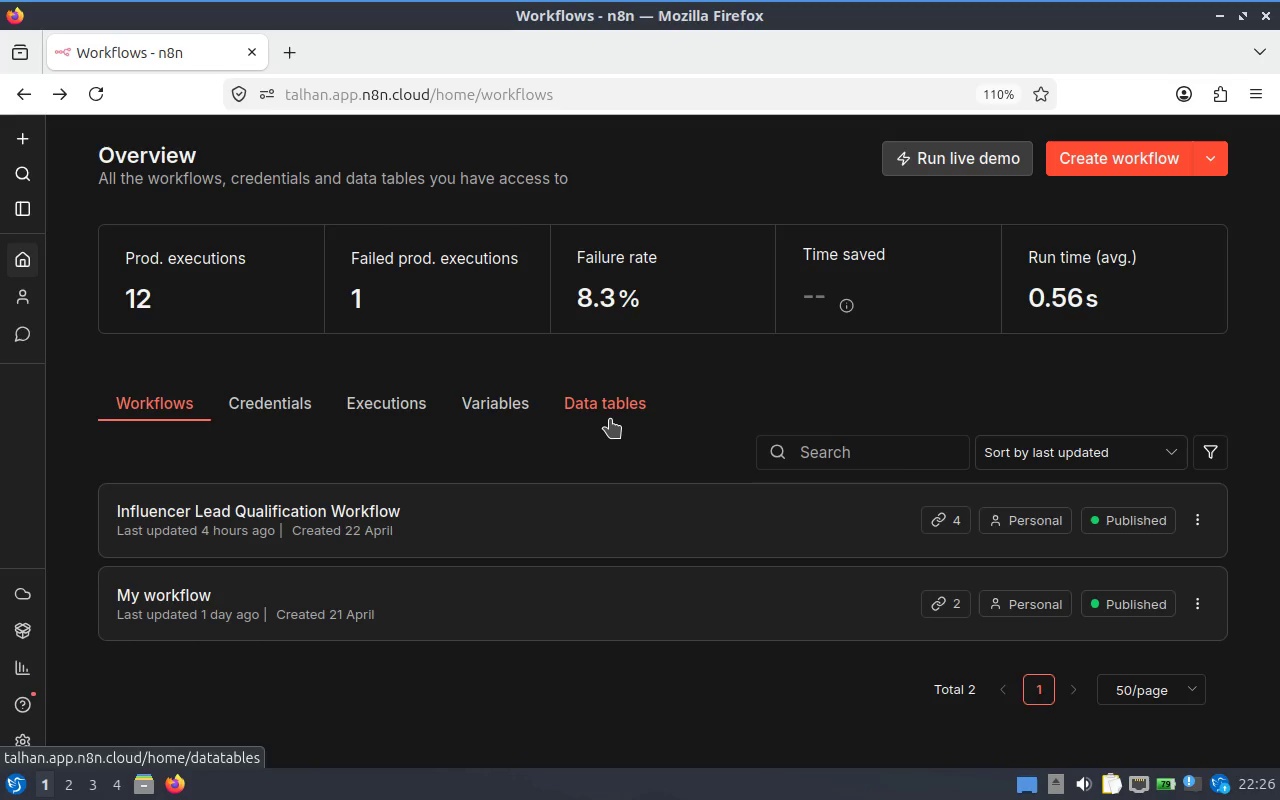 
left_click([176, 406])
 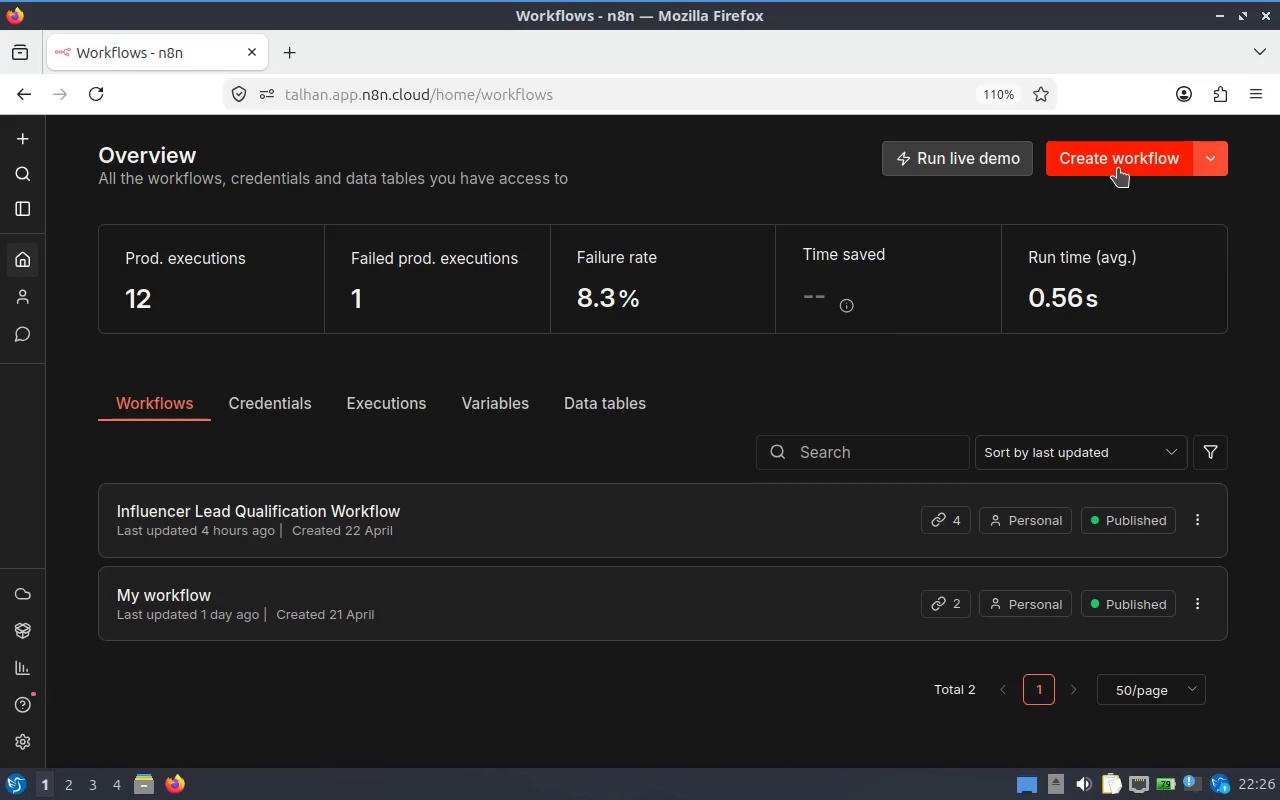 
left_click([1118, 168])
 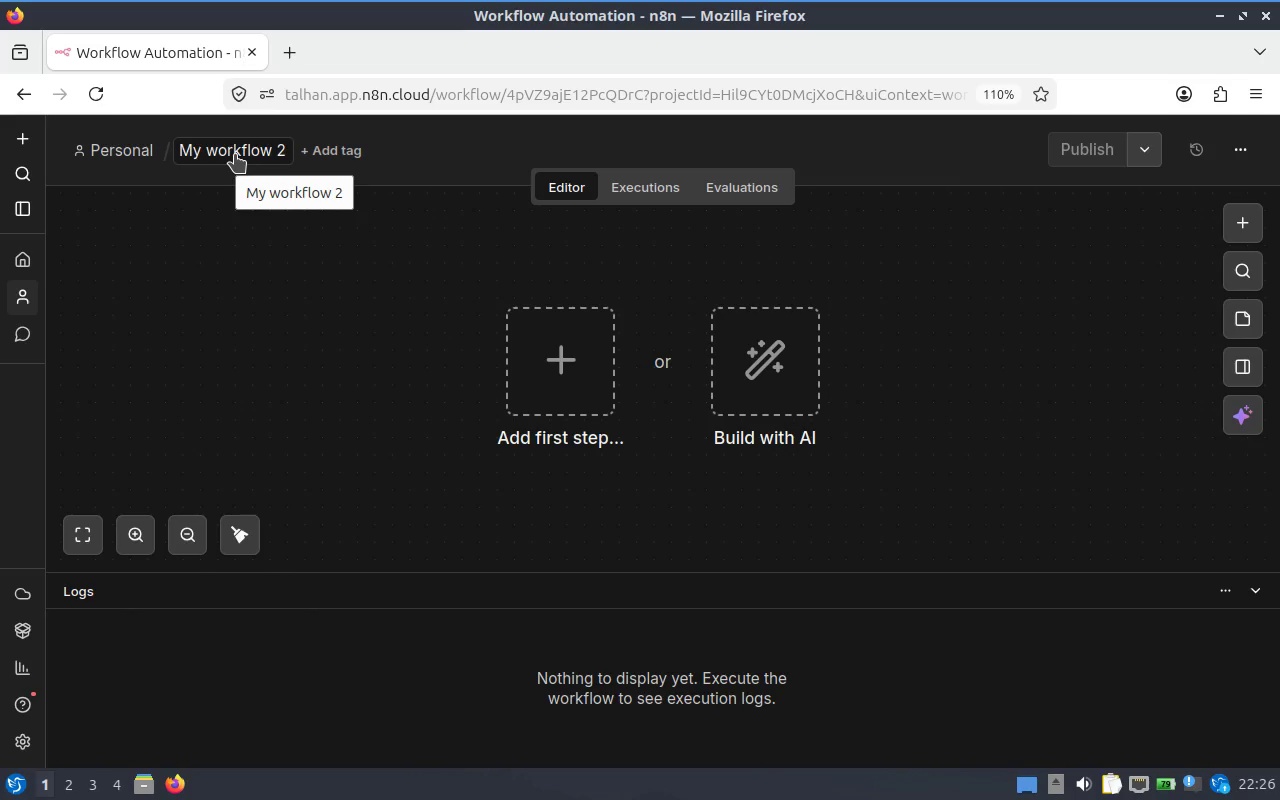 
wait(21.69)
 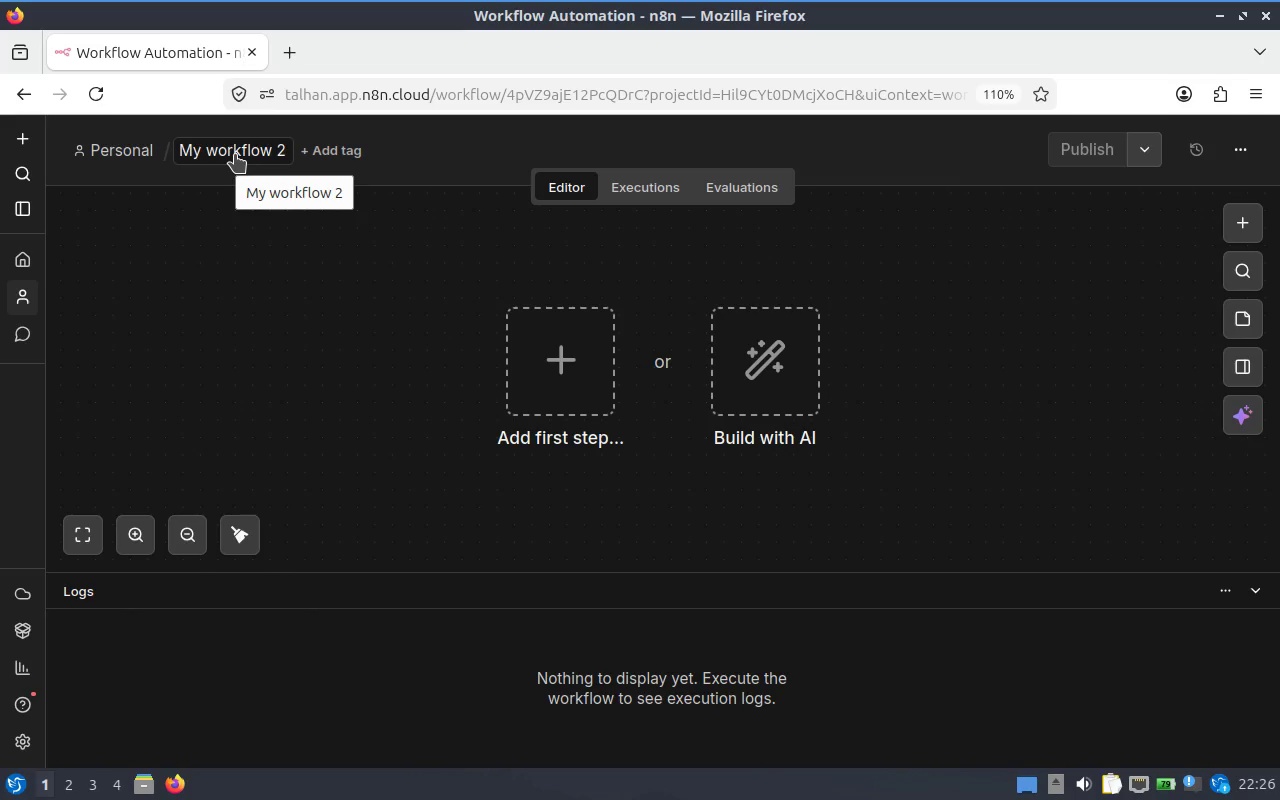 
left_click([230, 154])
 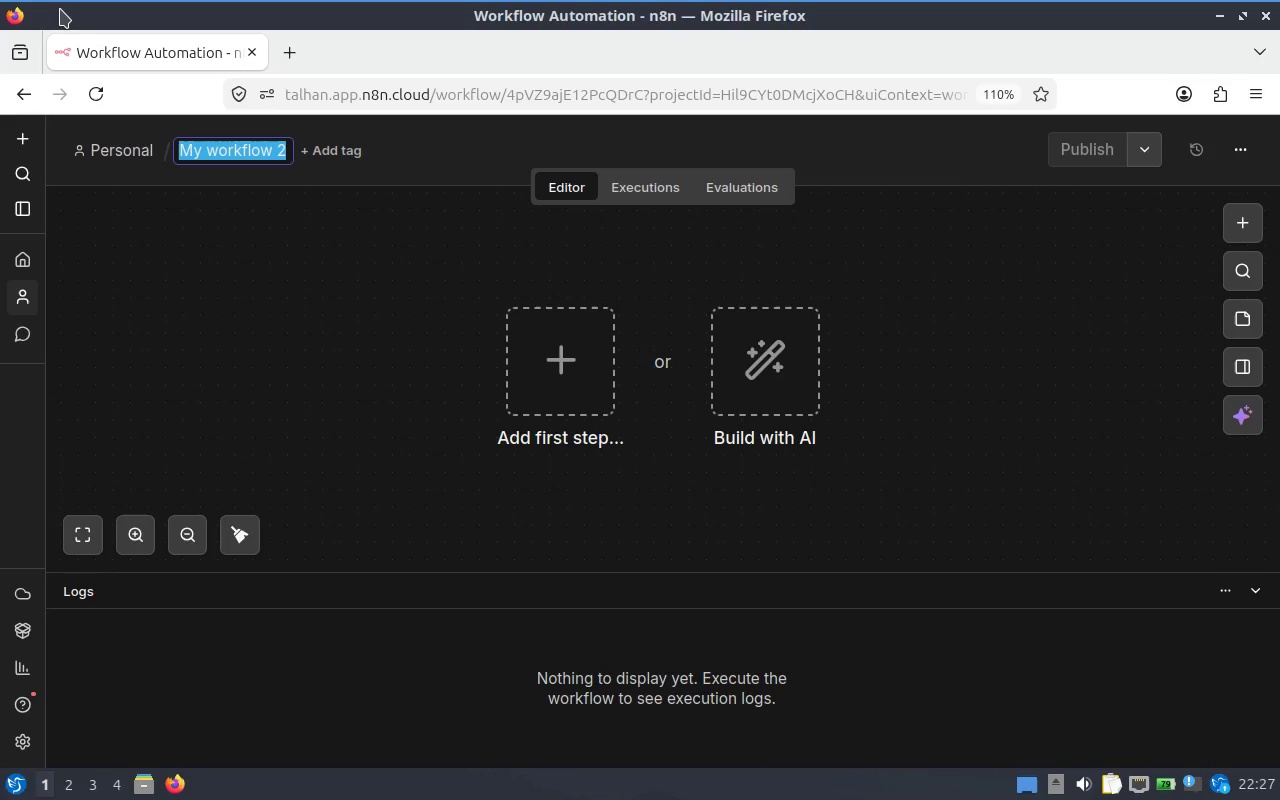 
wait(8.16)
 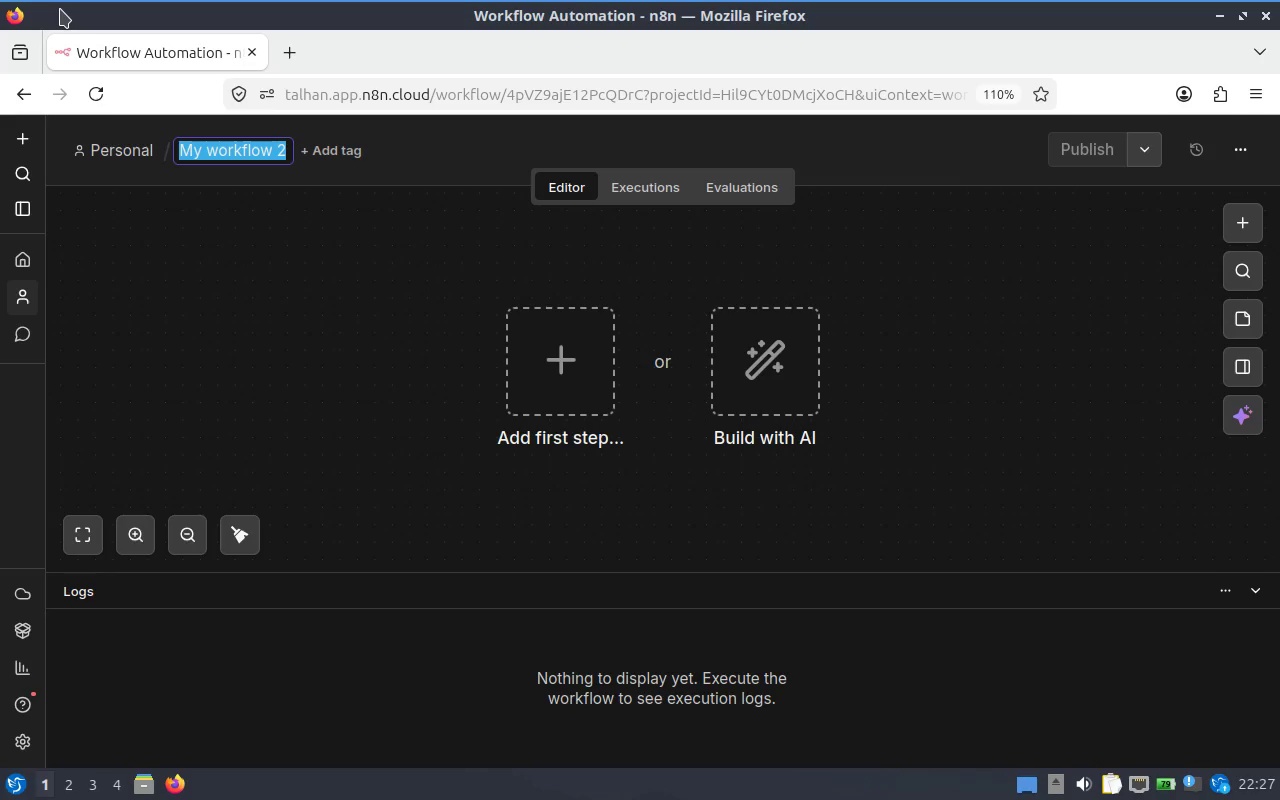 
type(Certificaton Renewal)
 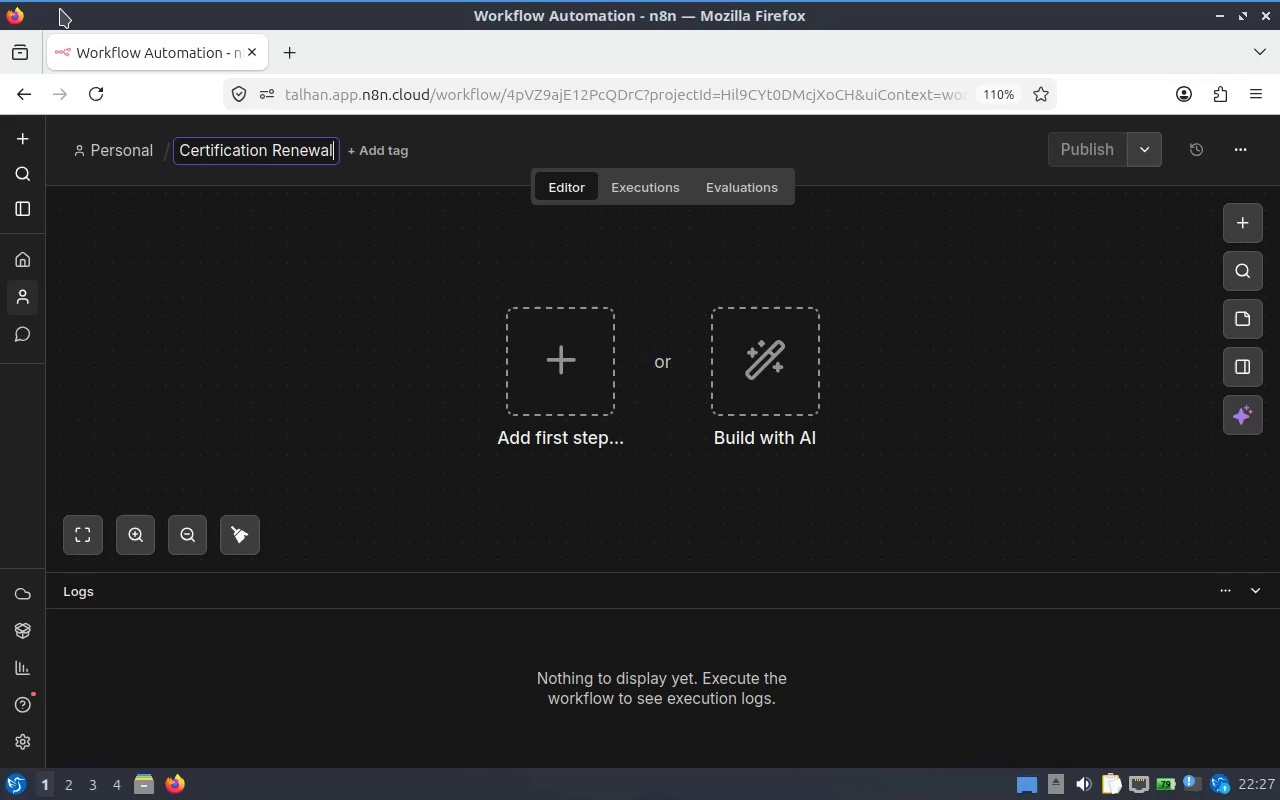 
type( Monitor (30 days))
 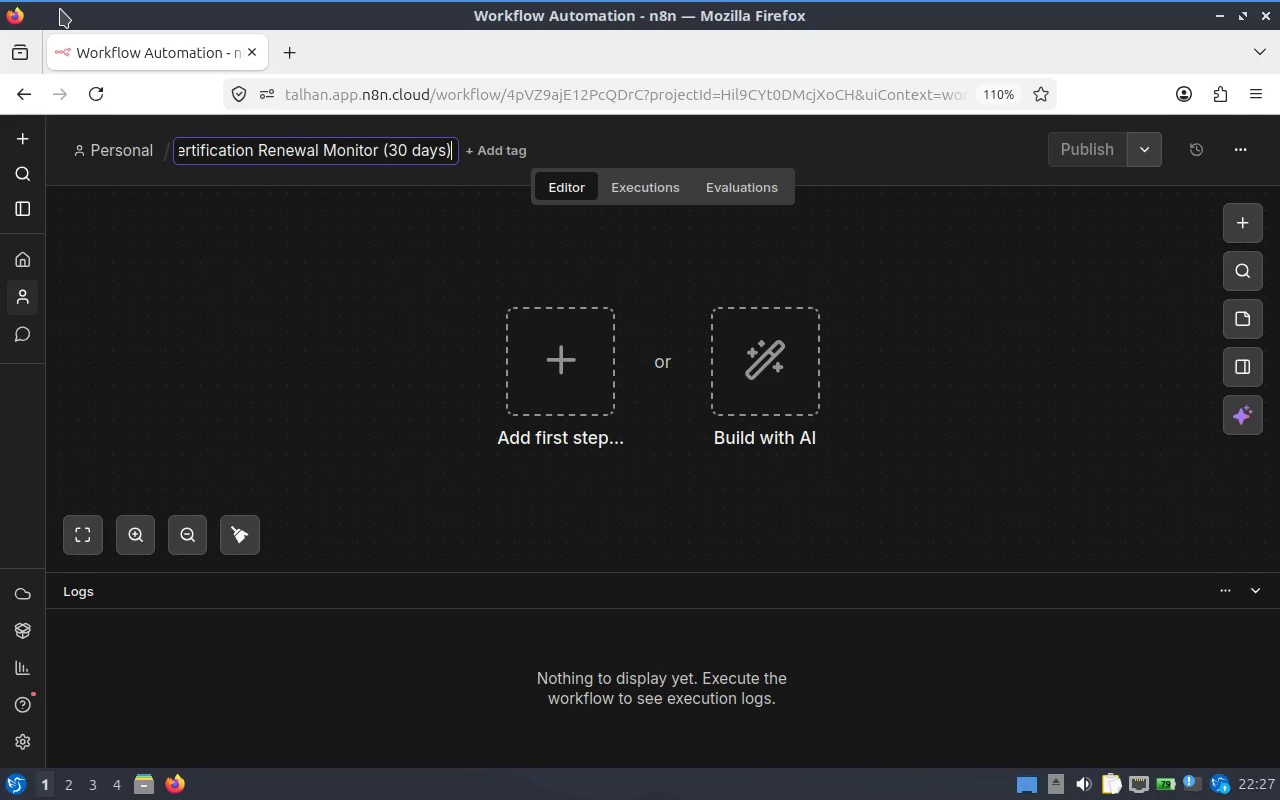 
wait(8.99)
 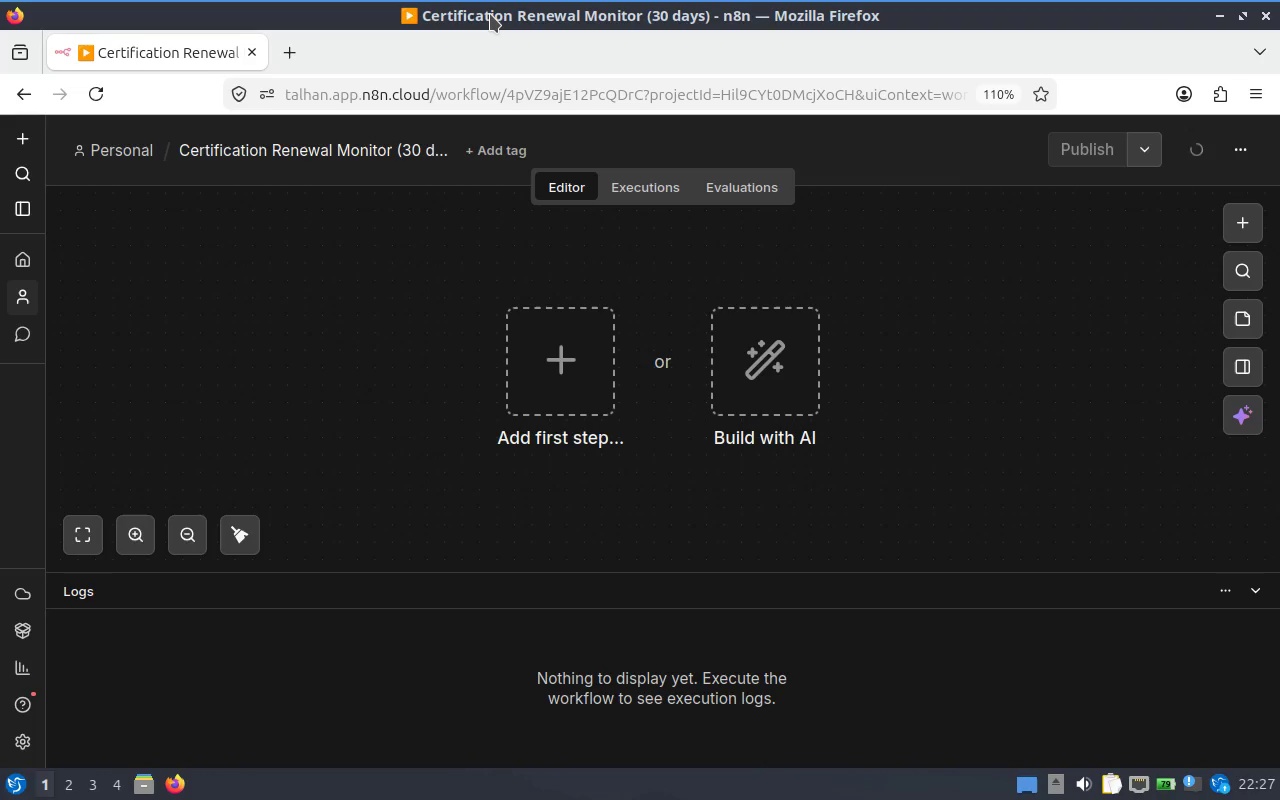 
left_click([300, 46])
 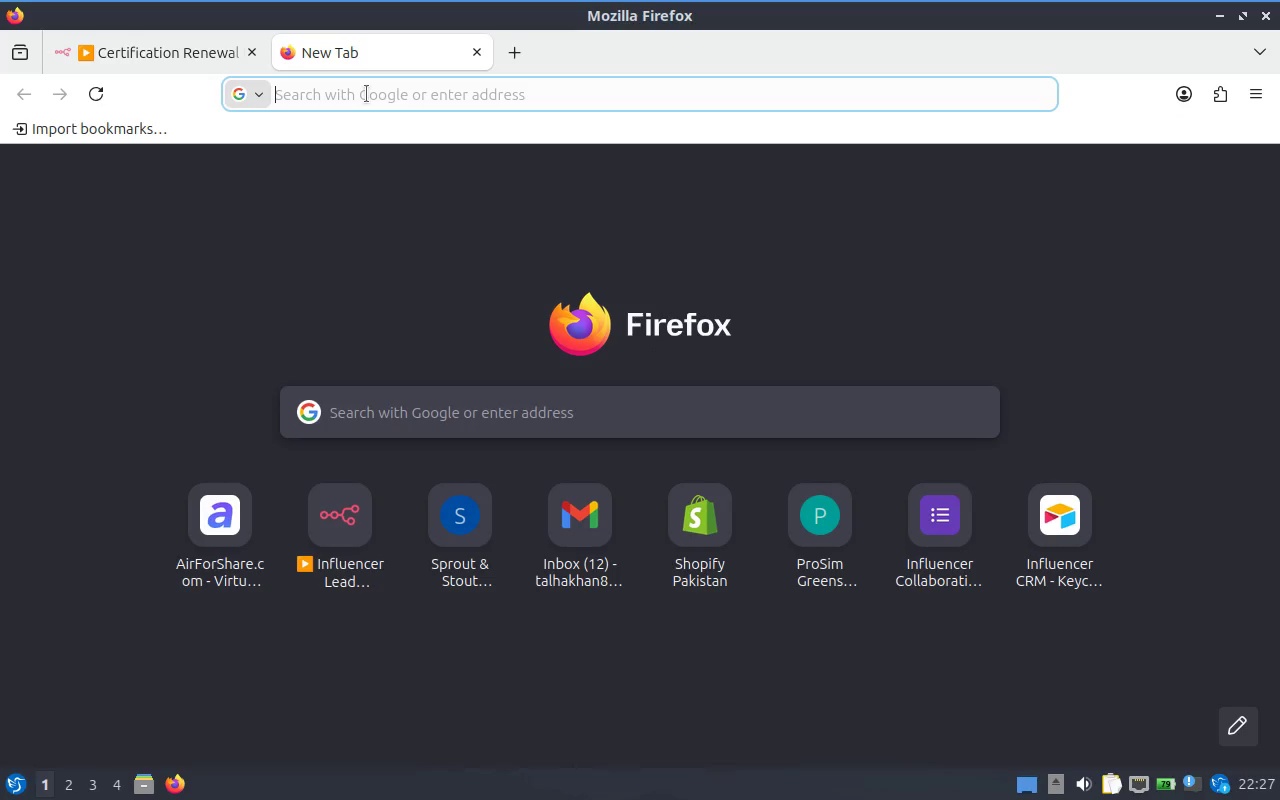 
type(google sheet)
 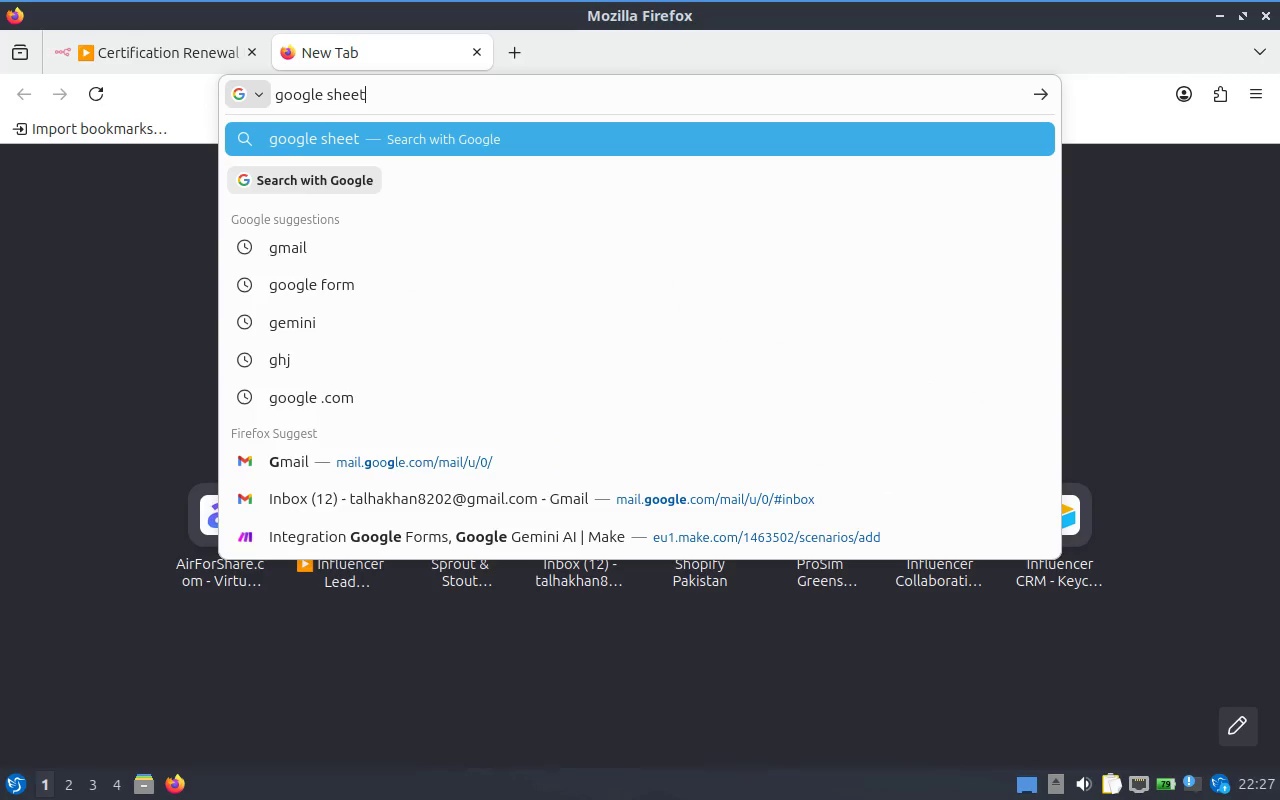 
key(Enter)
 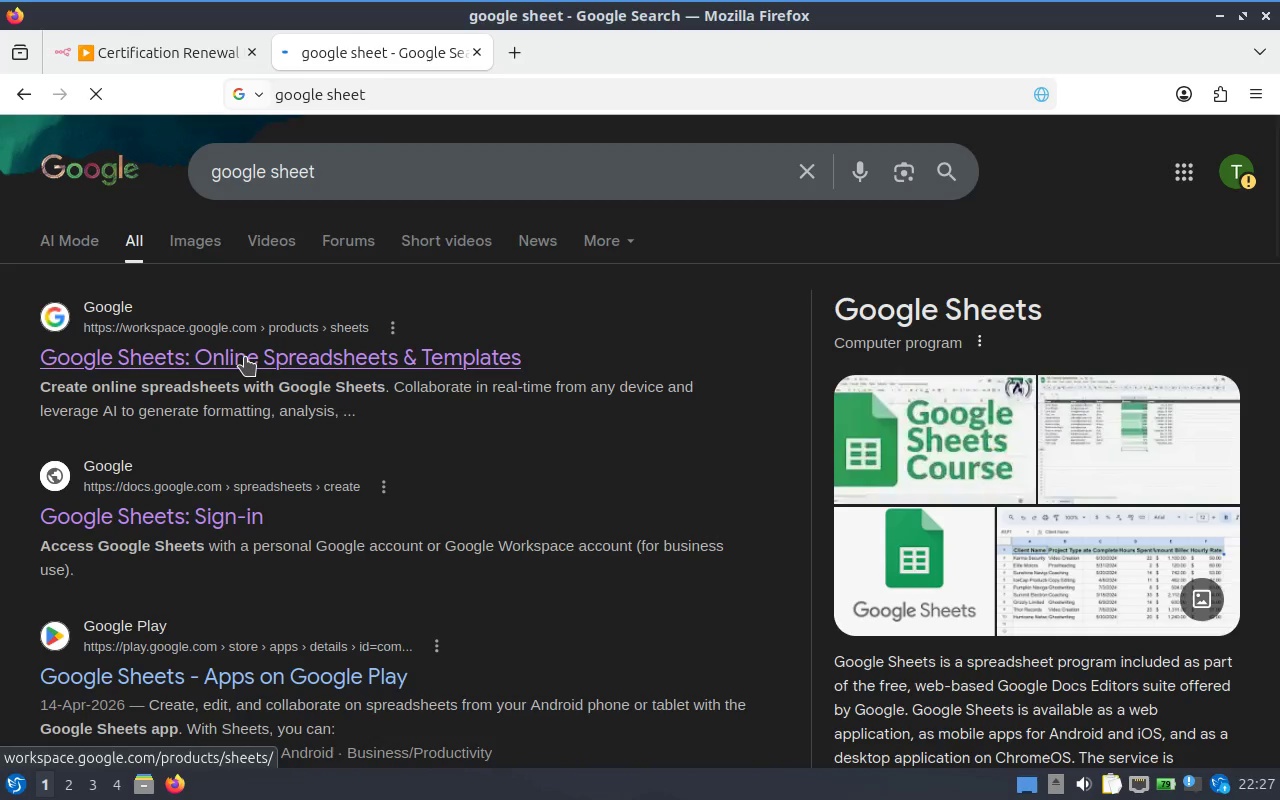 
left_click([213, 504])
 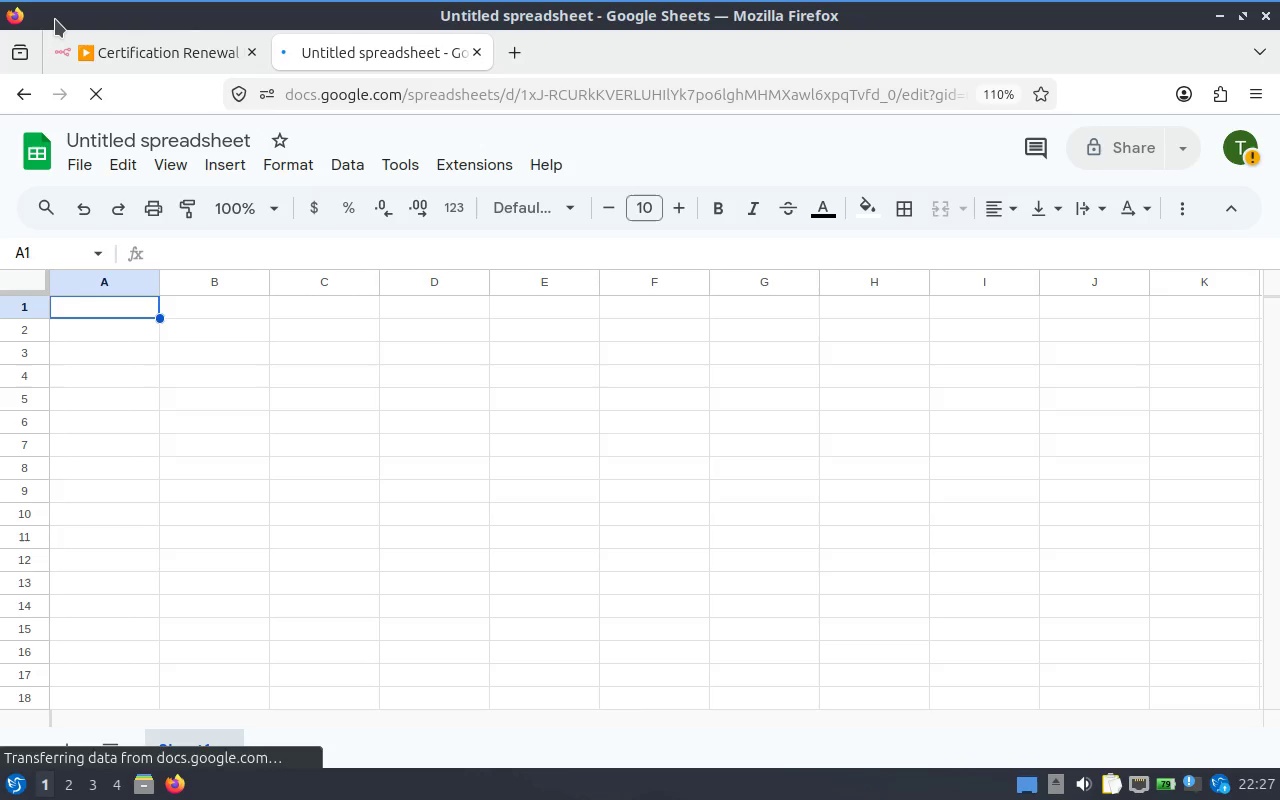 
wait(16.83)
 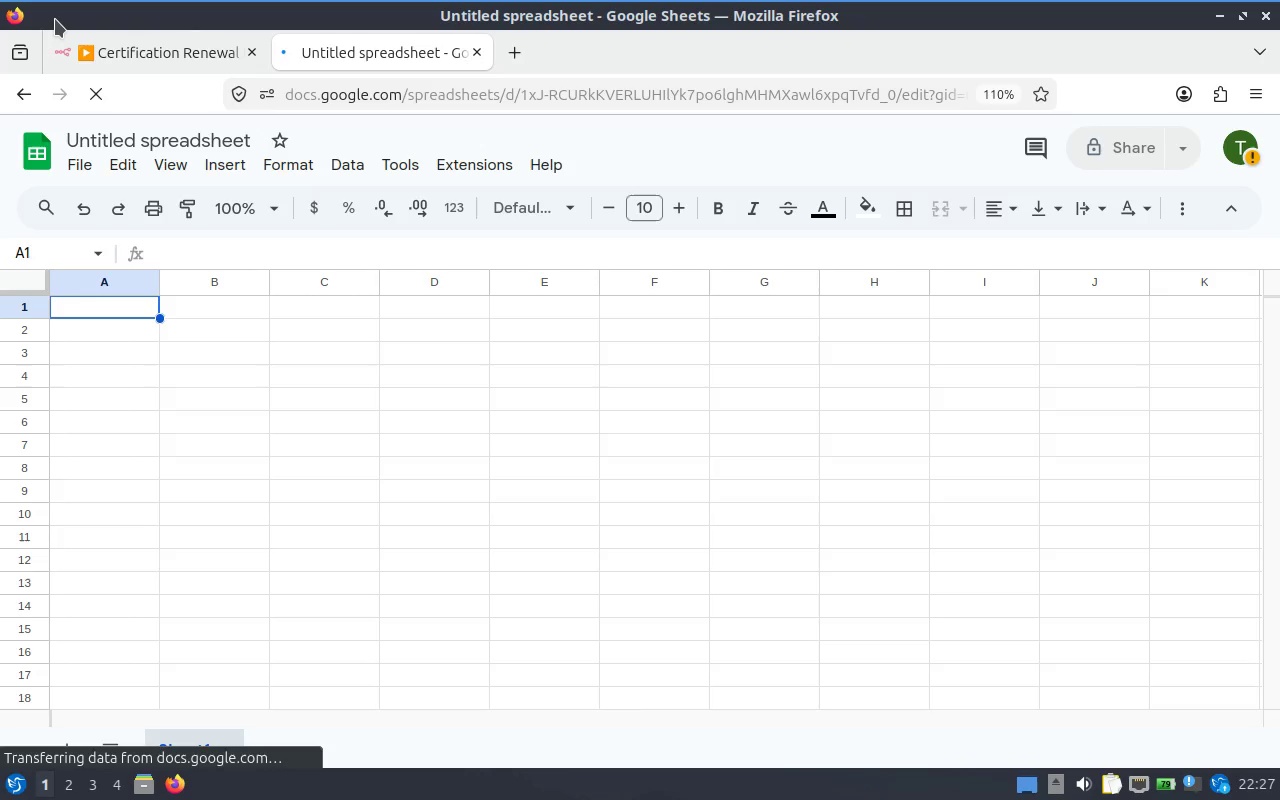 
double_click([205, 132])
 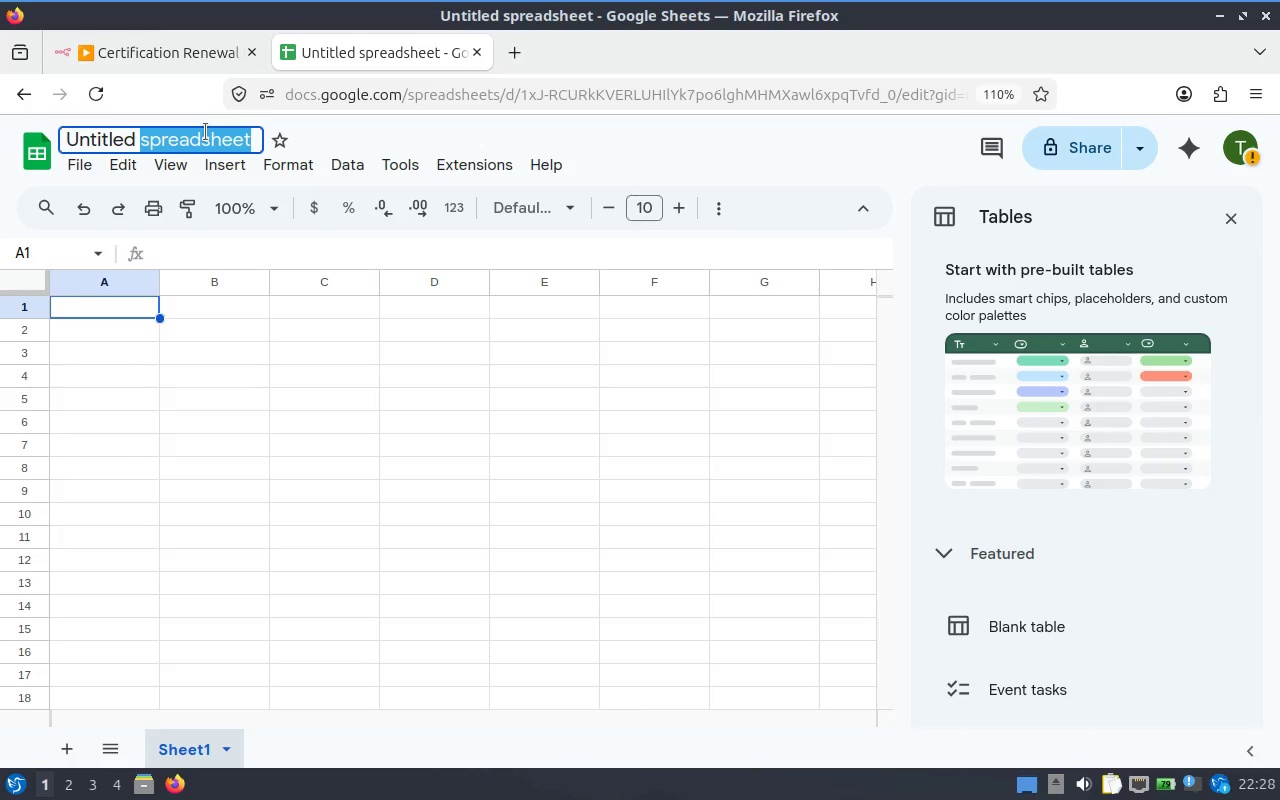 
key(Control+ControlLeft)
 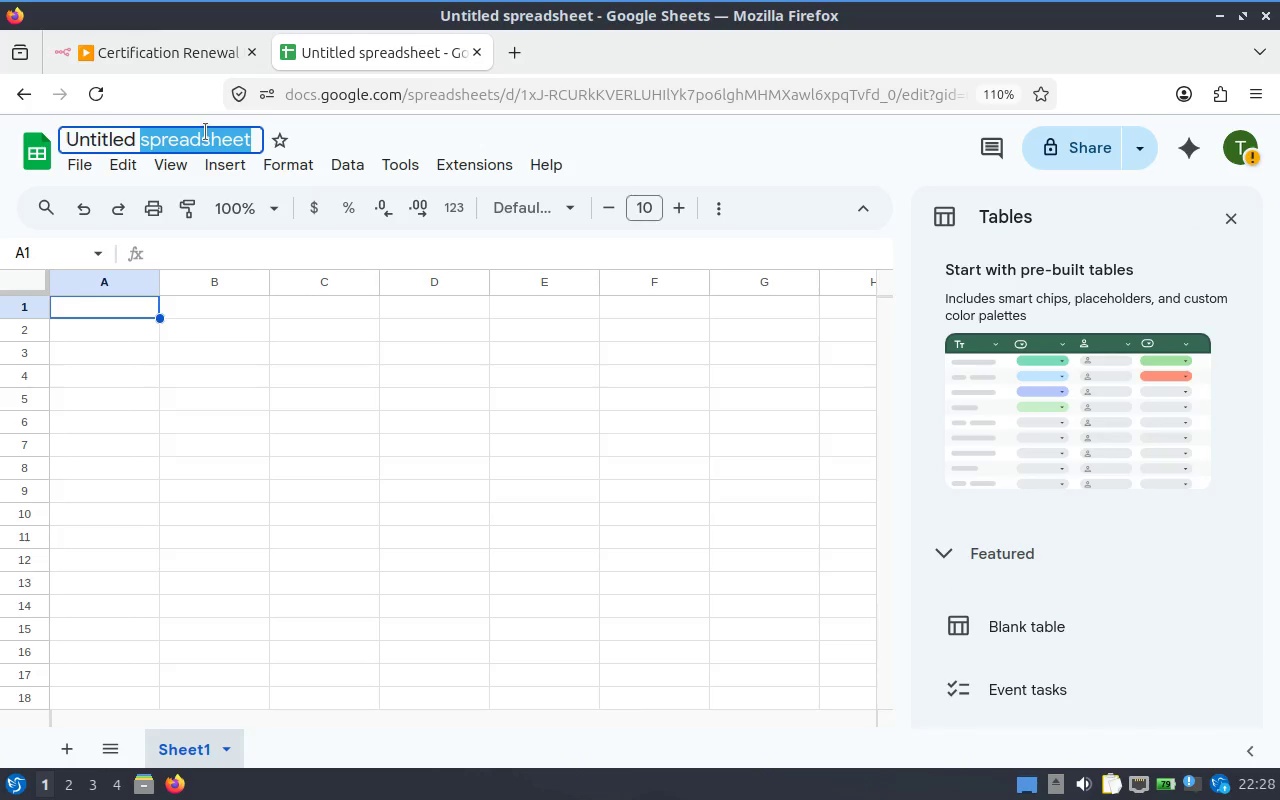 
key(Control+A)
 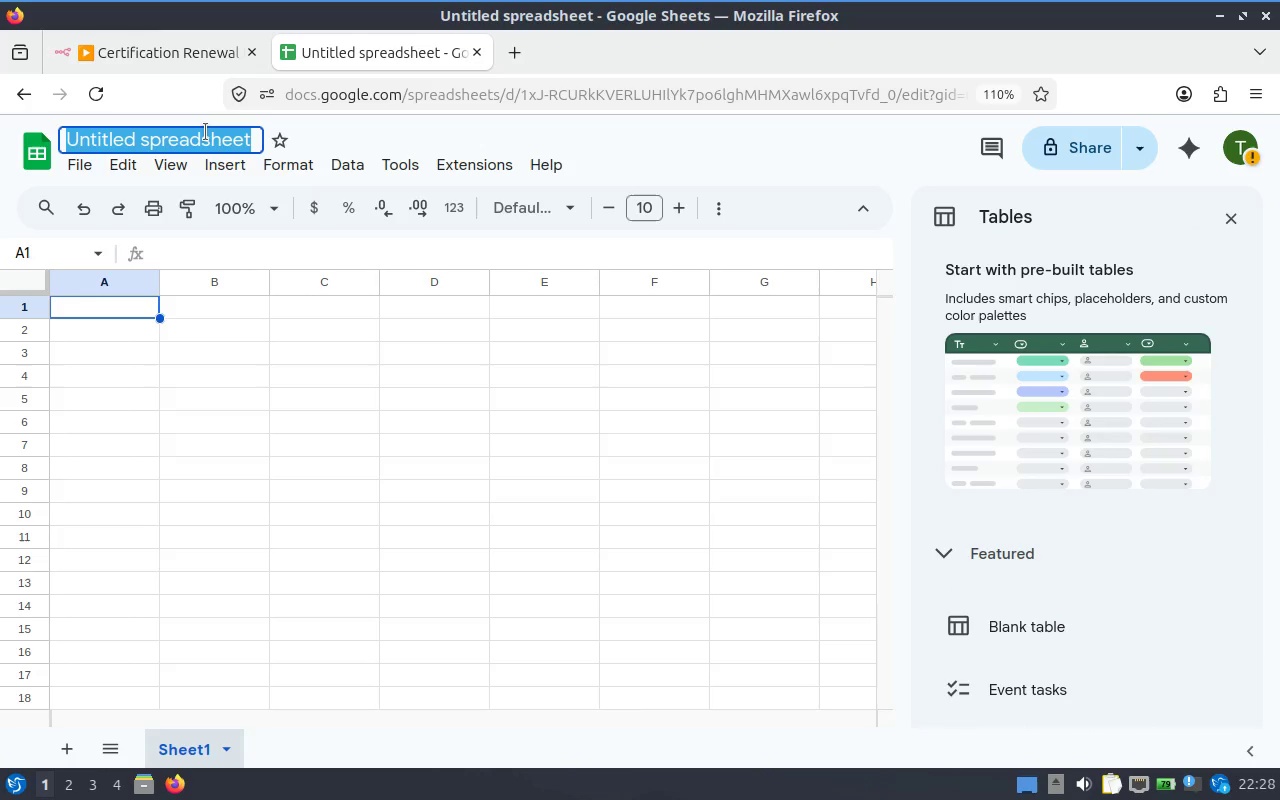 
type(Contractor Certification Database)
 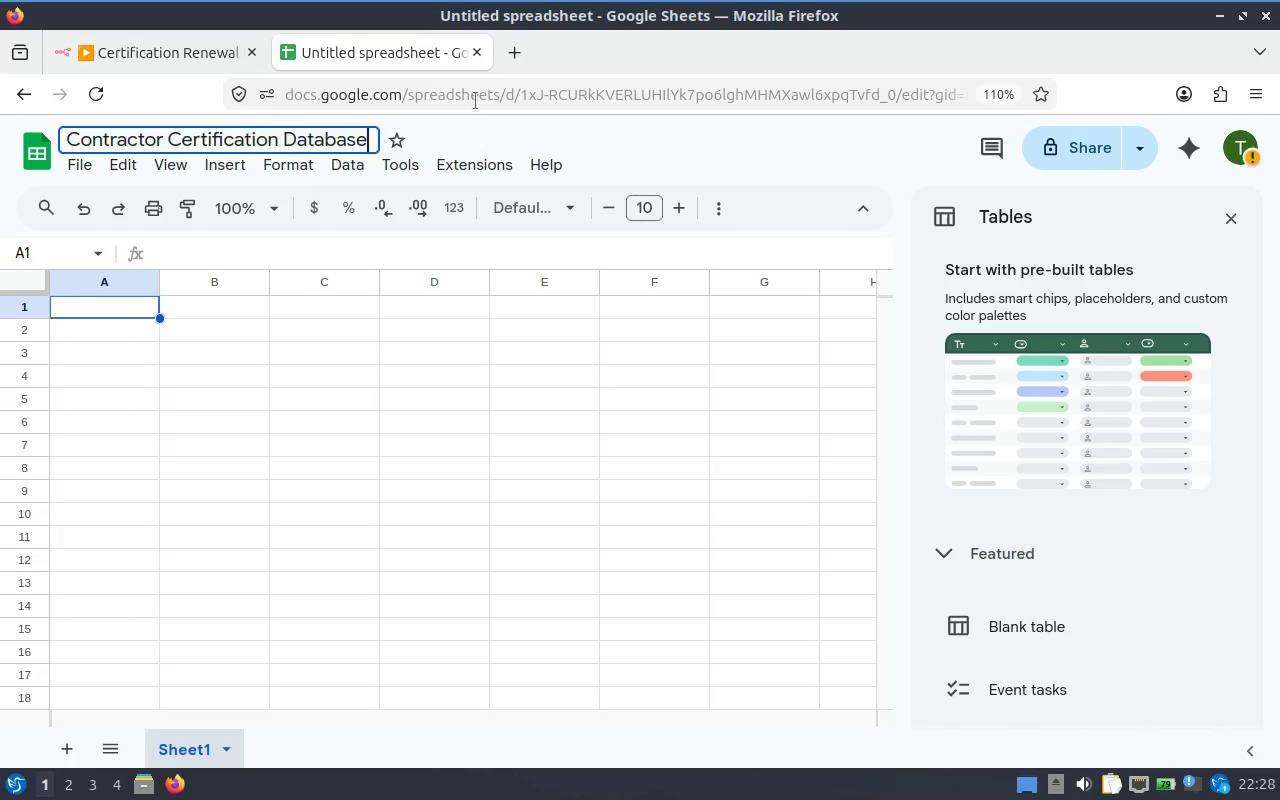 
left_click([628, 149])
 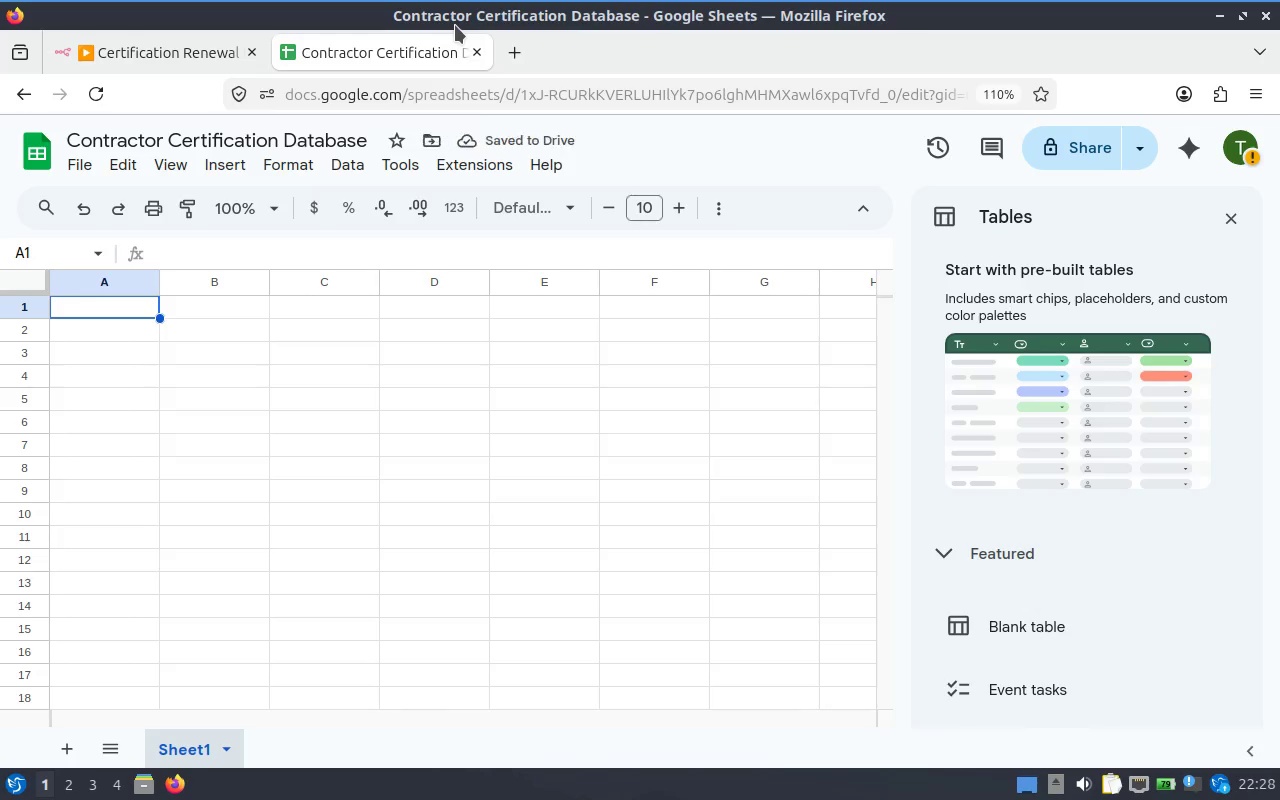 
key(Shift+C)
 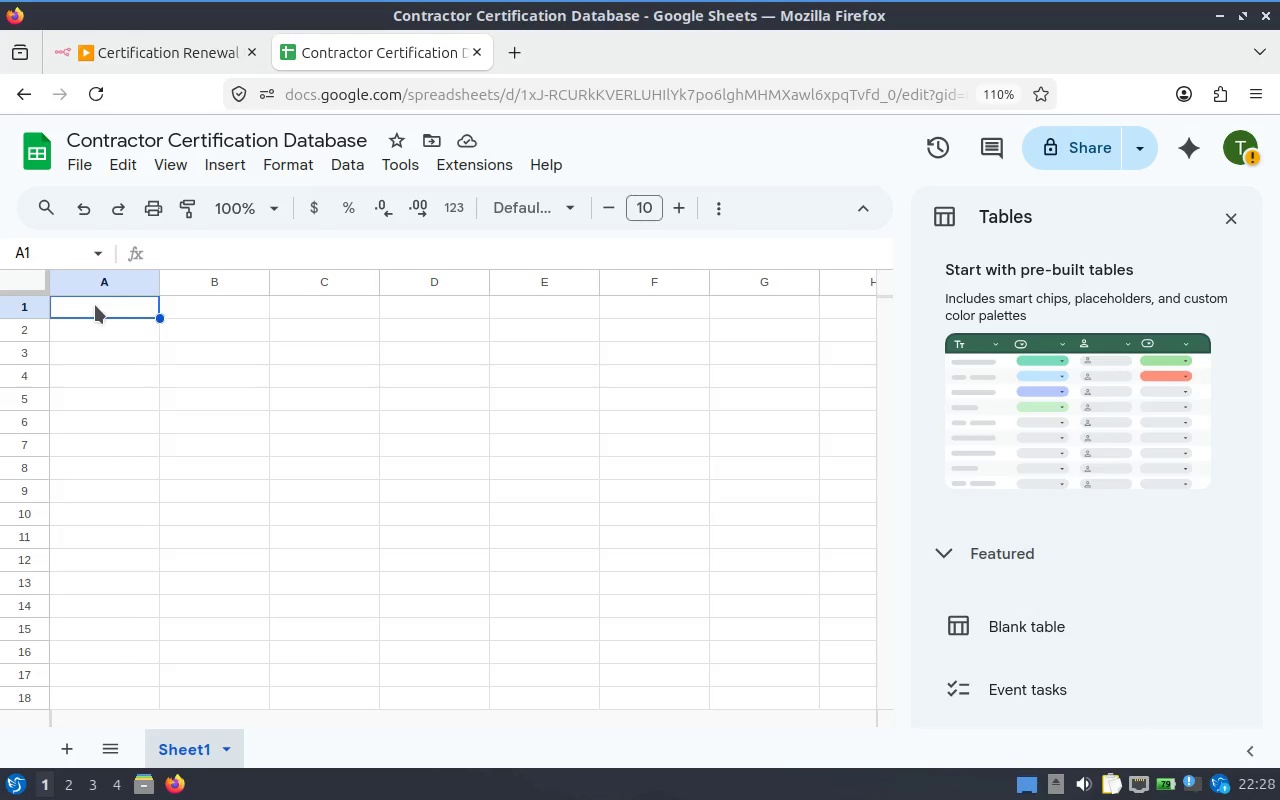 
left_click([95, 305])
 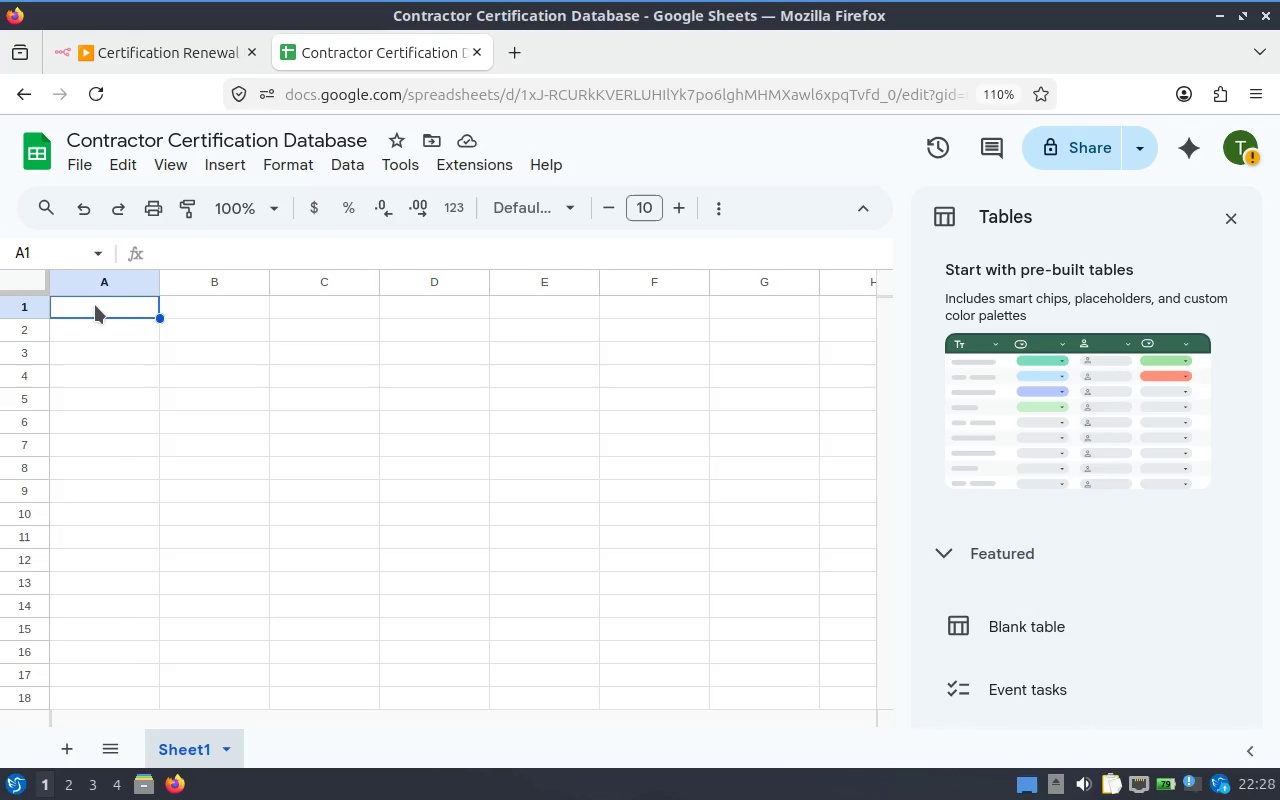 
left_click([95, 305])
 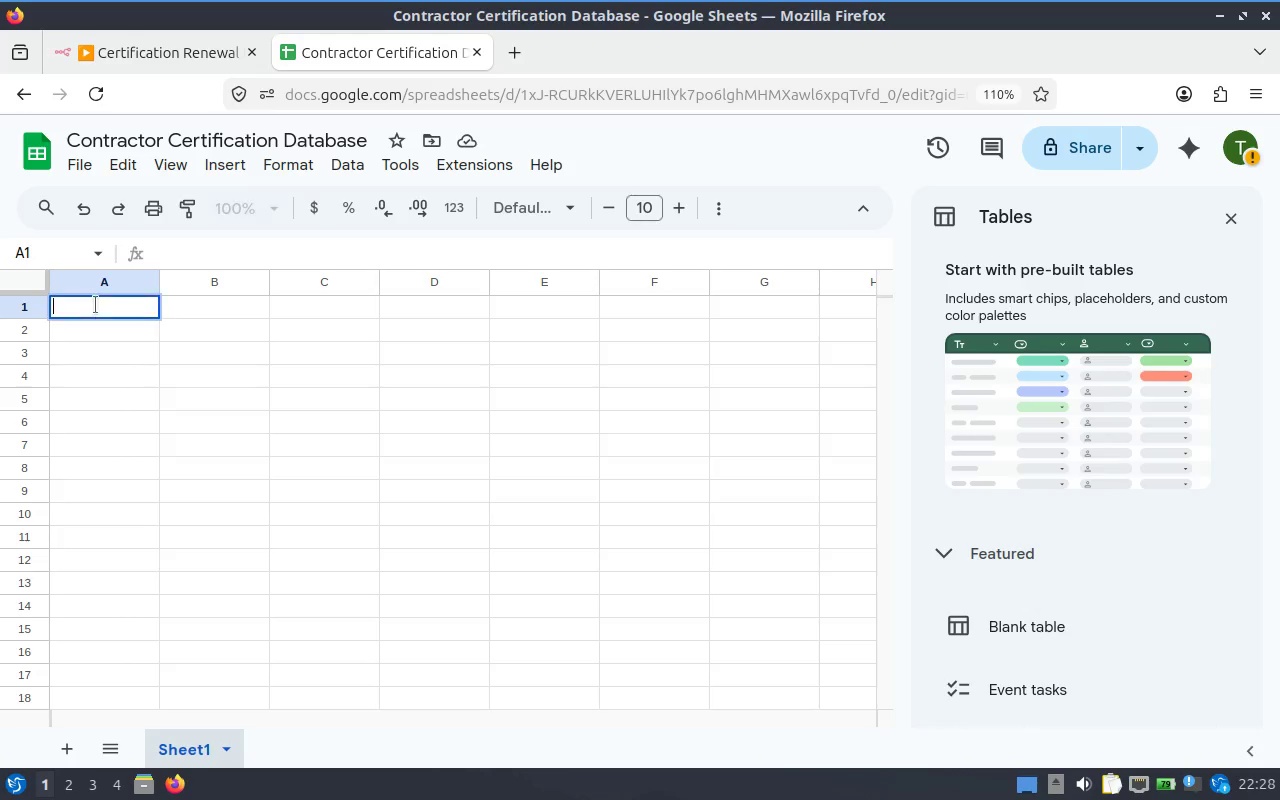 
type(Contrctor Name)
key(Tab)
 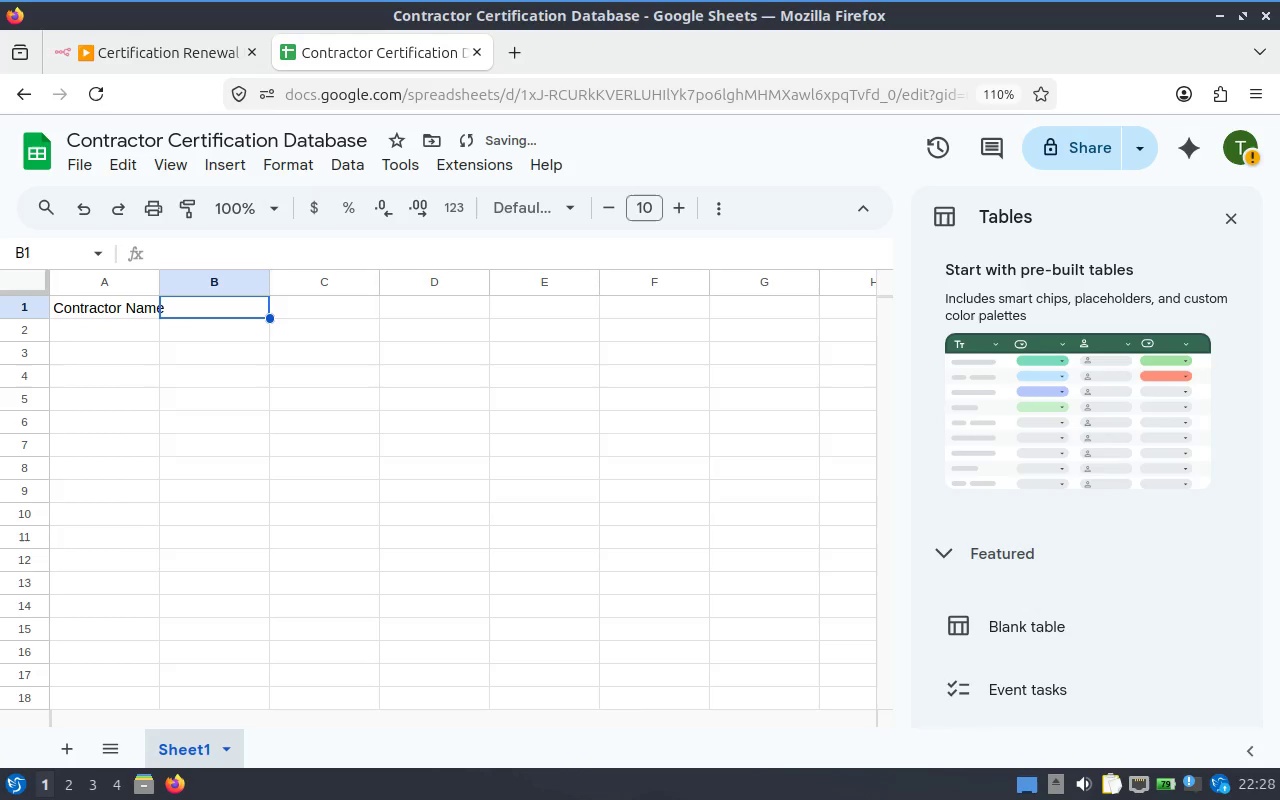 
type(Email)
key(Tab)
 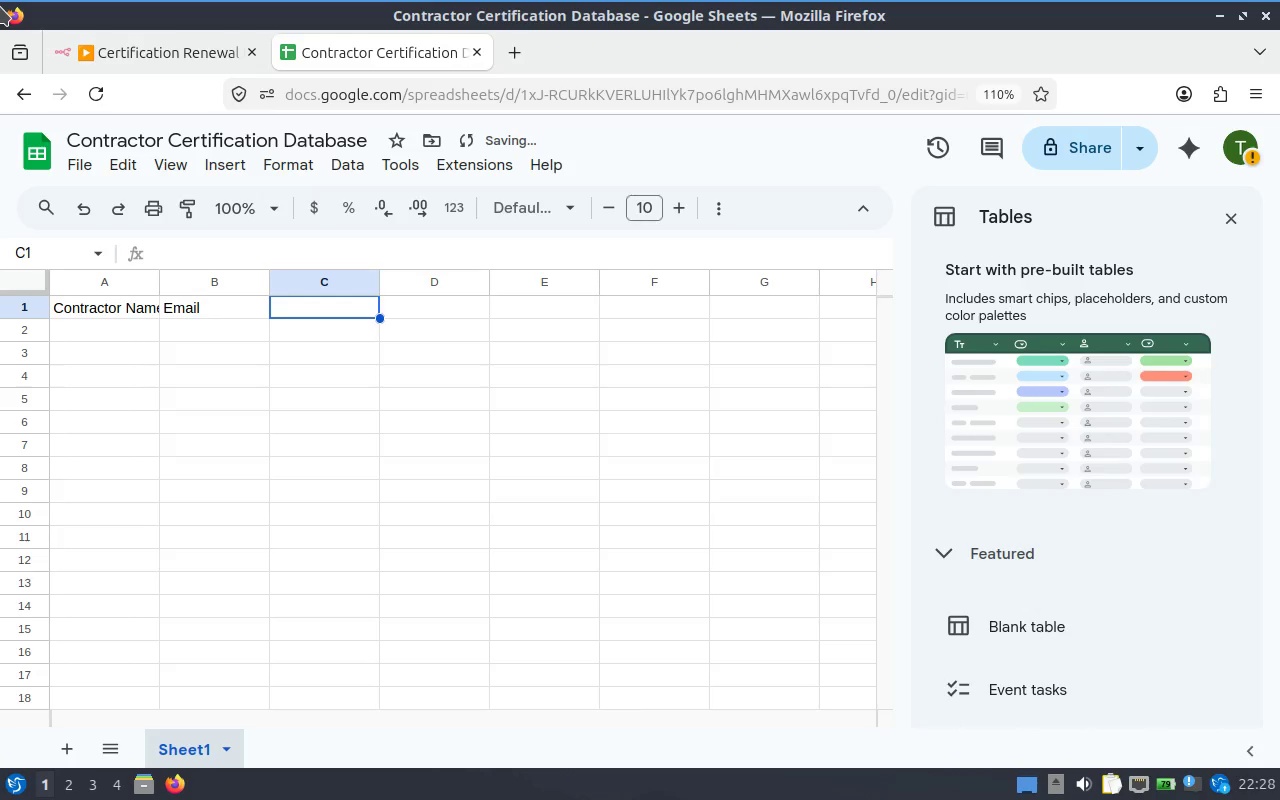 
type(Certification Type)
key(Tab)
 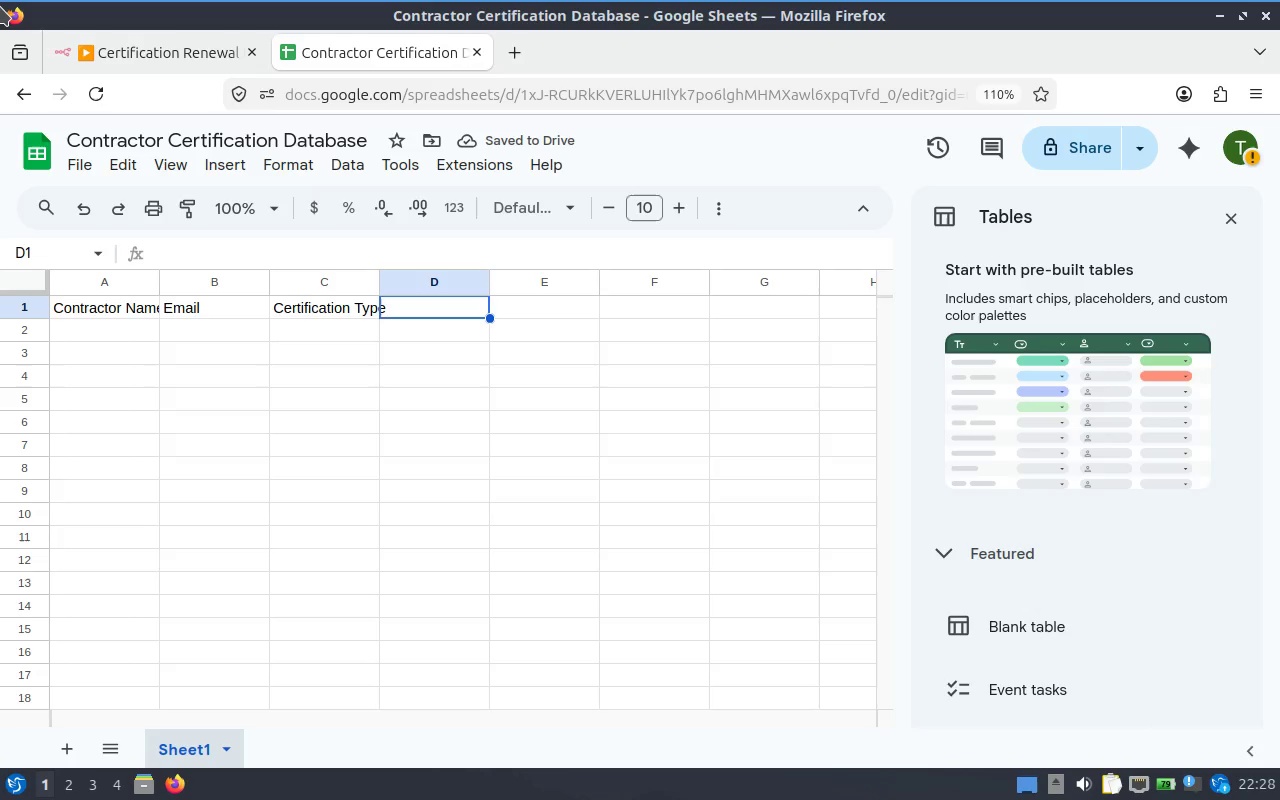 
type(Expo)
key(Backspace)
type(iry Date)
 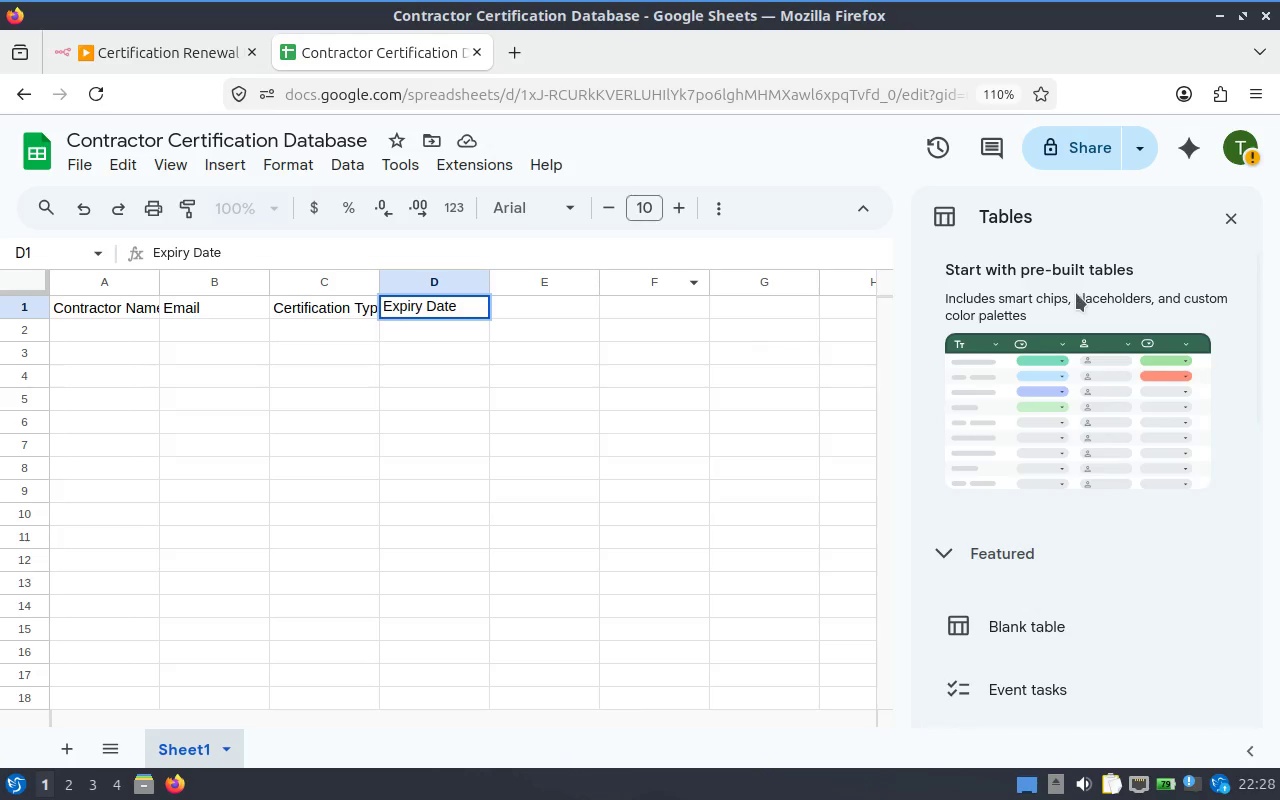 
left_click([1223, 222])
 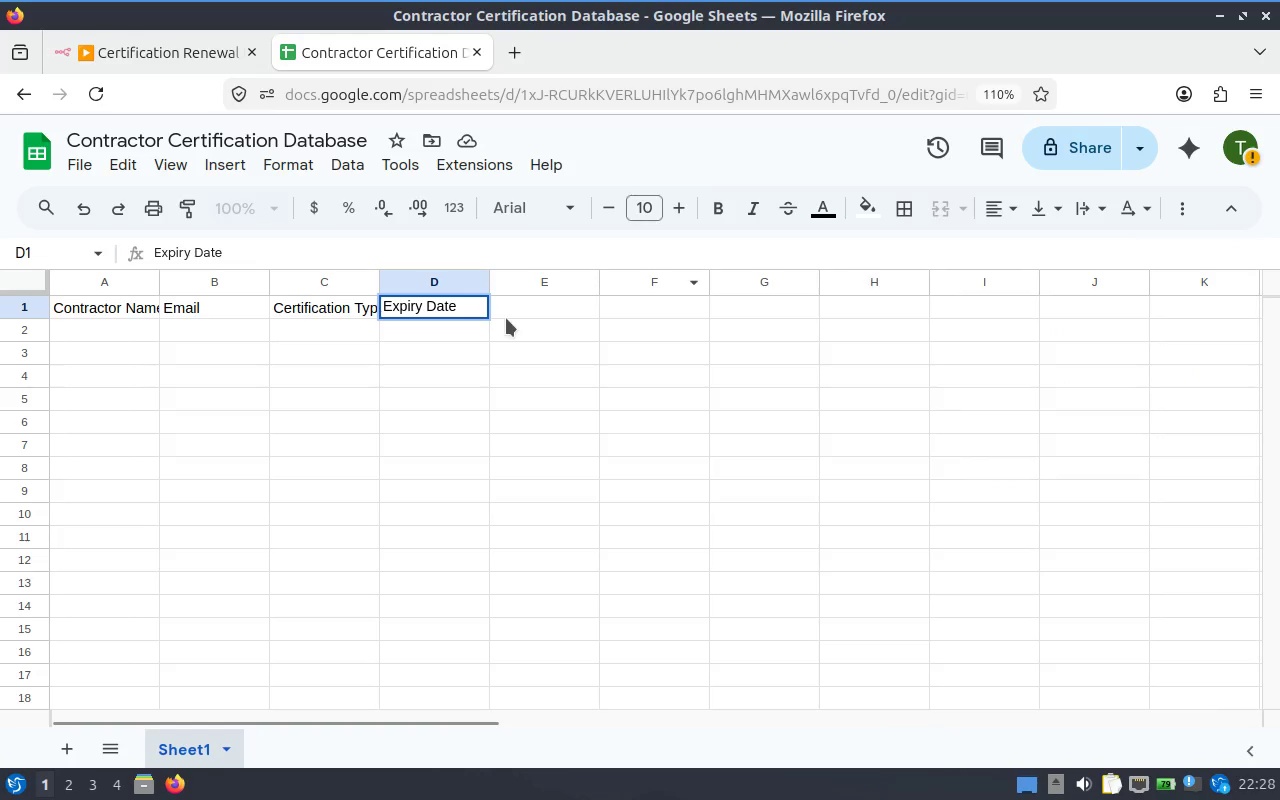 
hold_key(key=ControlLeft, duration=1.24)
scroll: coordinate [400, 326], scroll_direction: up, amount: 1.0
 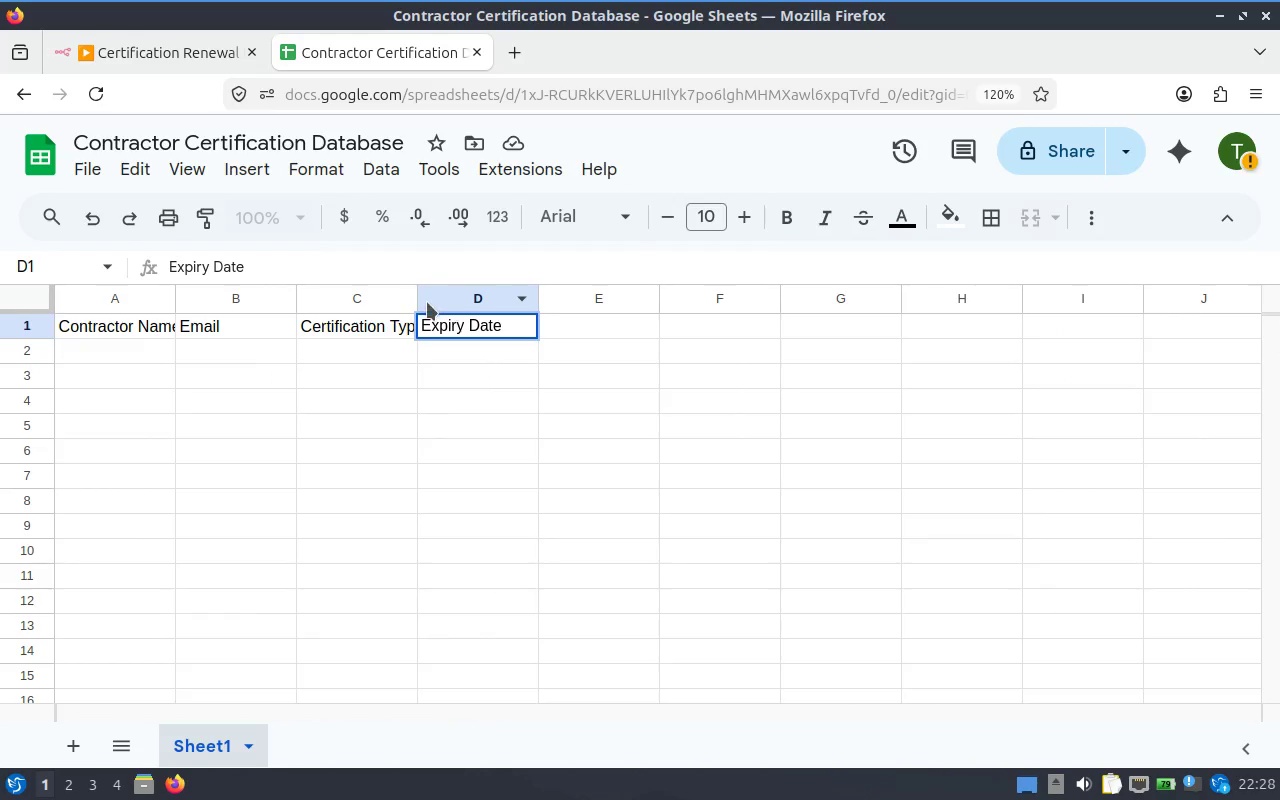 
left_click_drag(start_coordinate=[416, 302], to_coordinate=[435, 302])
 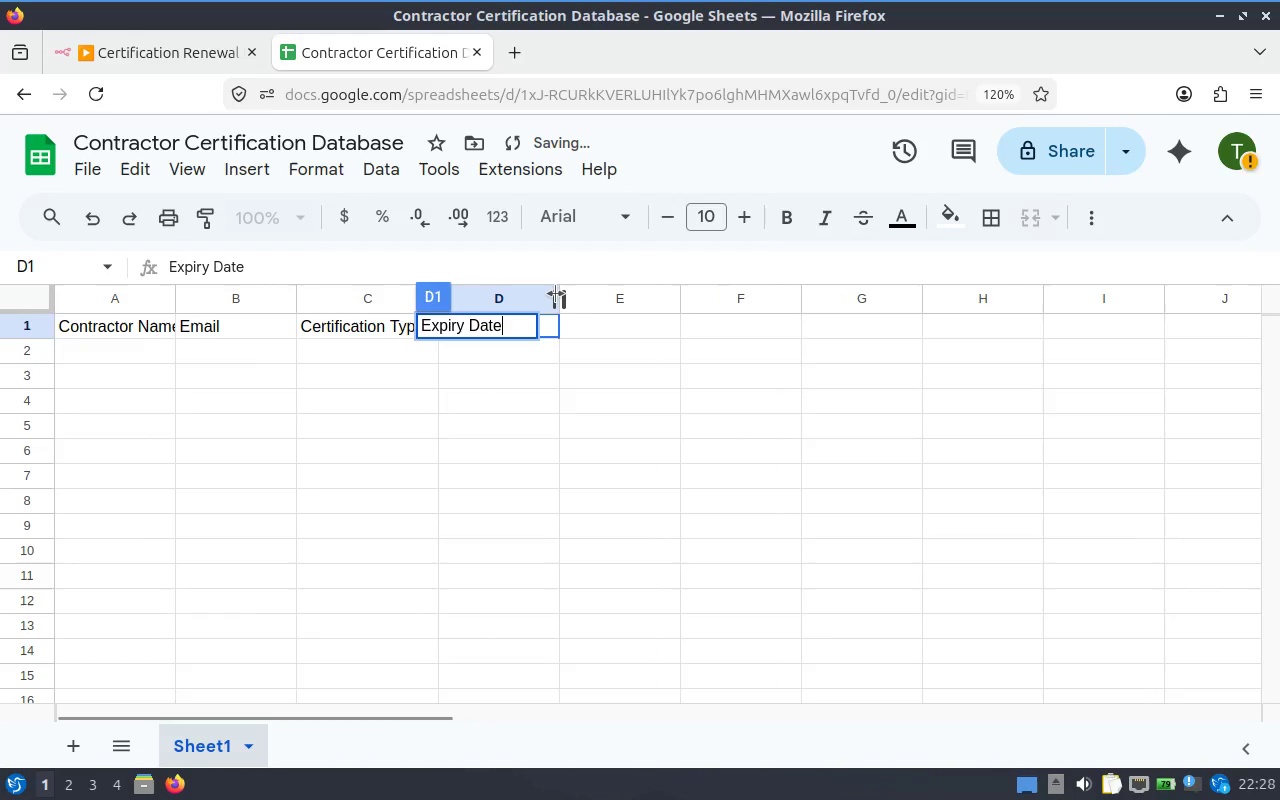 
left_click_drag(start_coordinate=[555, 294], to_coordinate=[618, 293])
 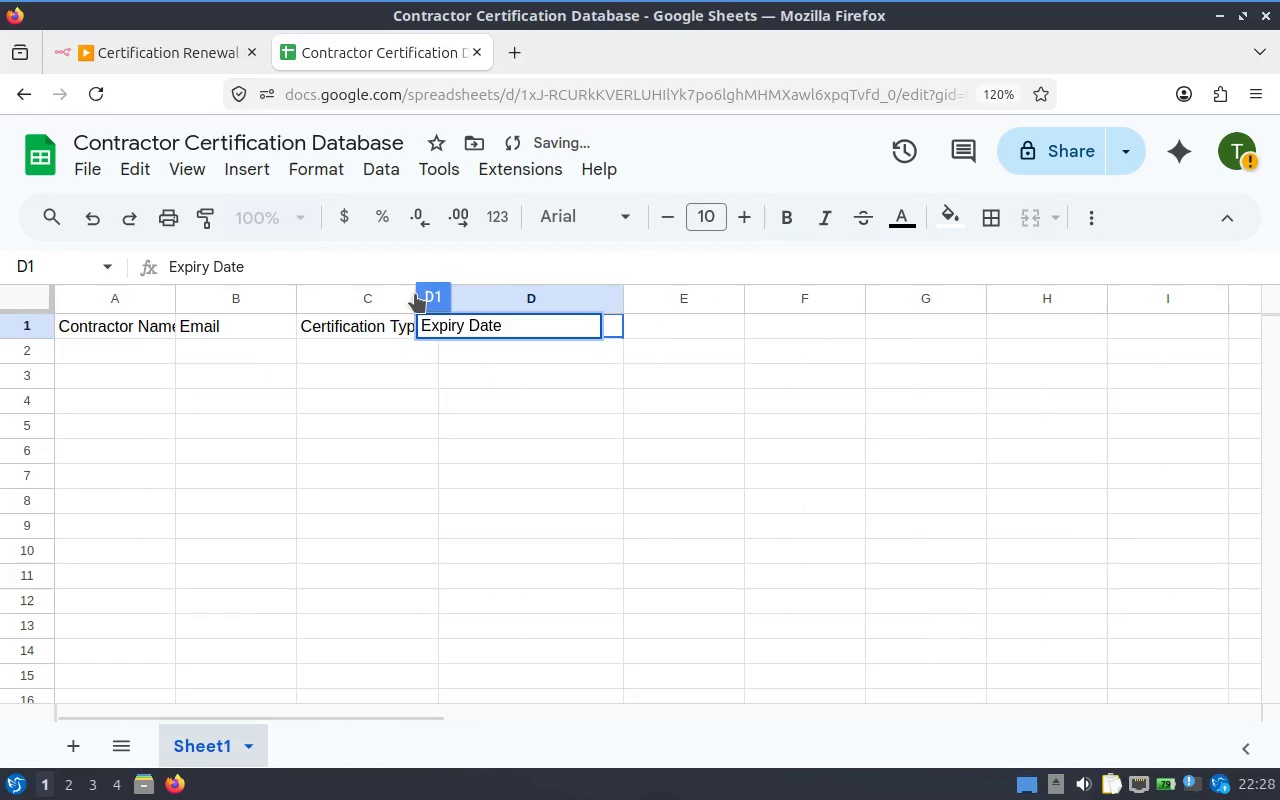 
left_click([440, 457])
 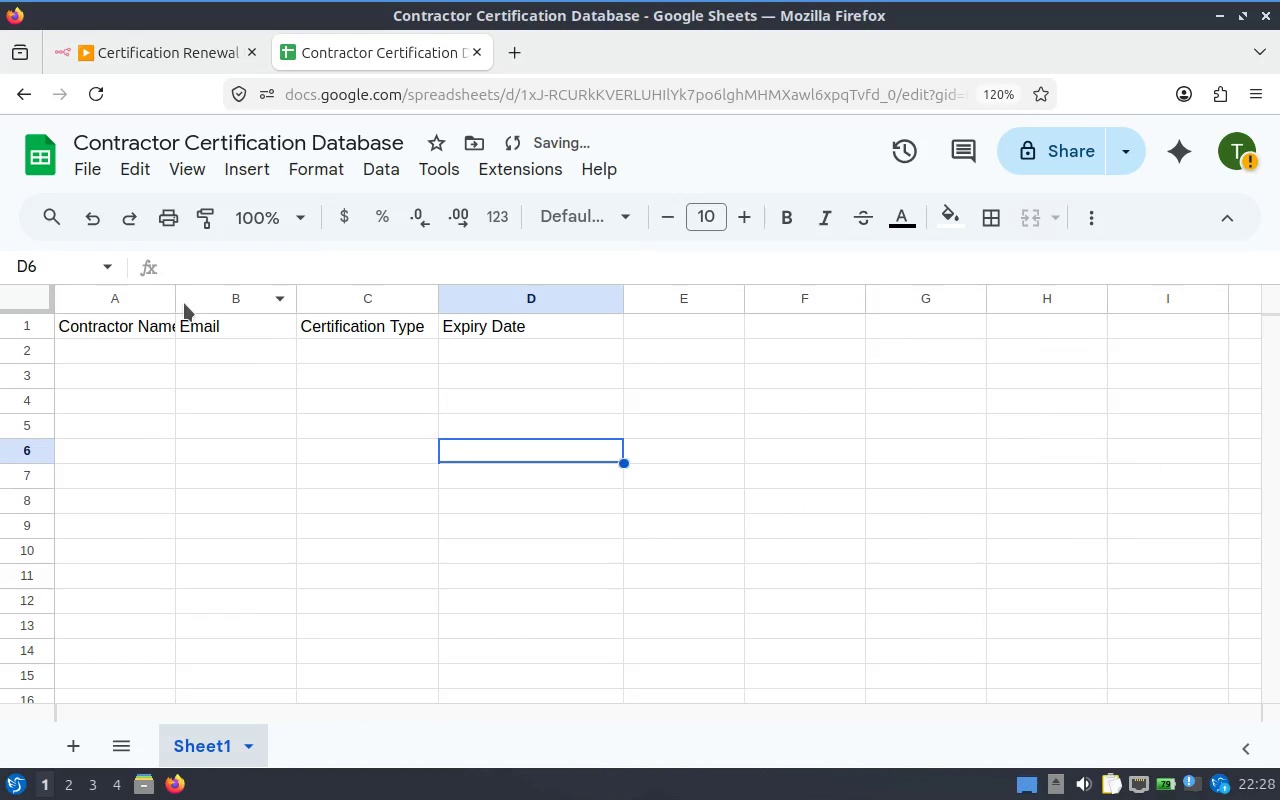 
left_click_drag(start_coordinate=[169, 302], to_coordinate=[200, 295])
 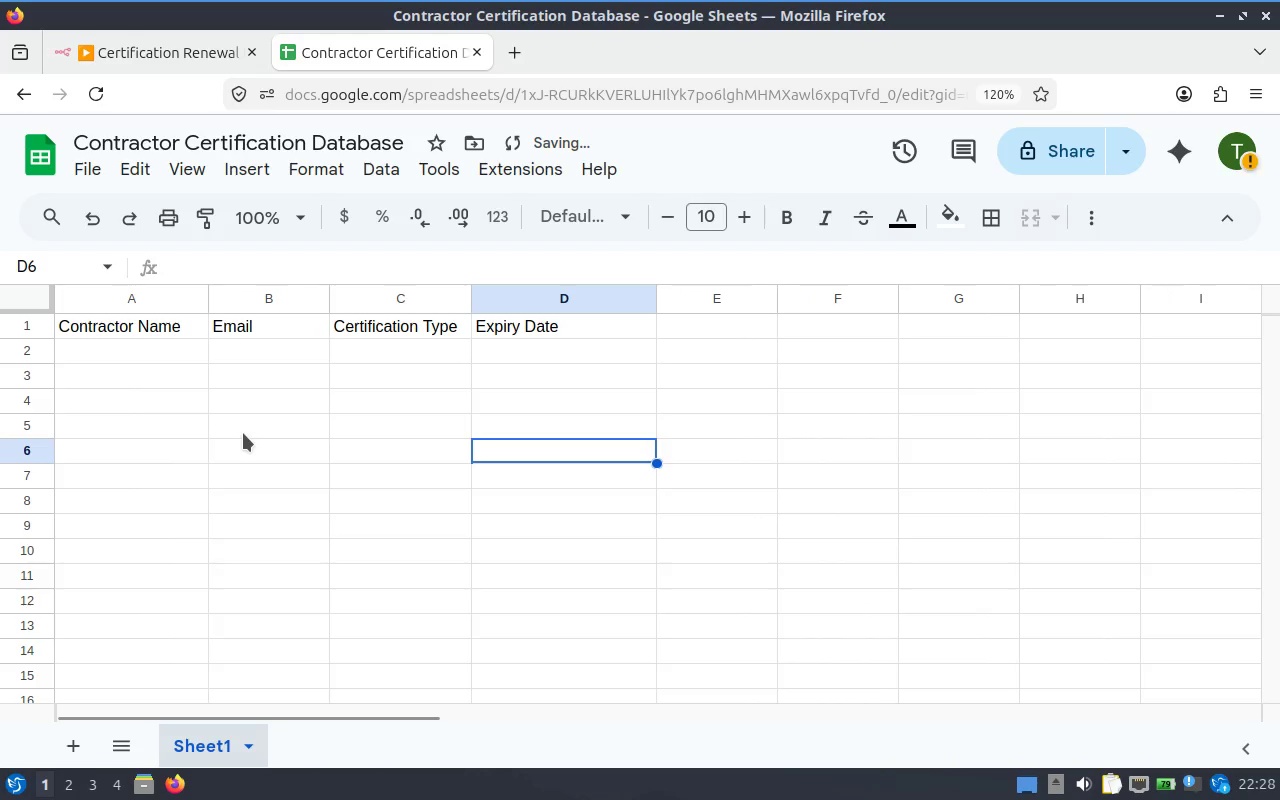 
left_click([243, 433])
 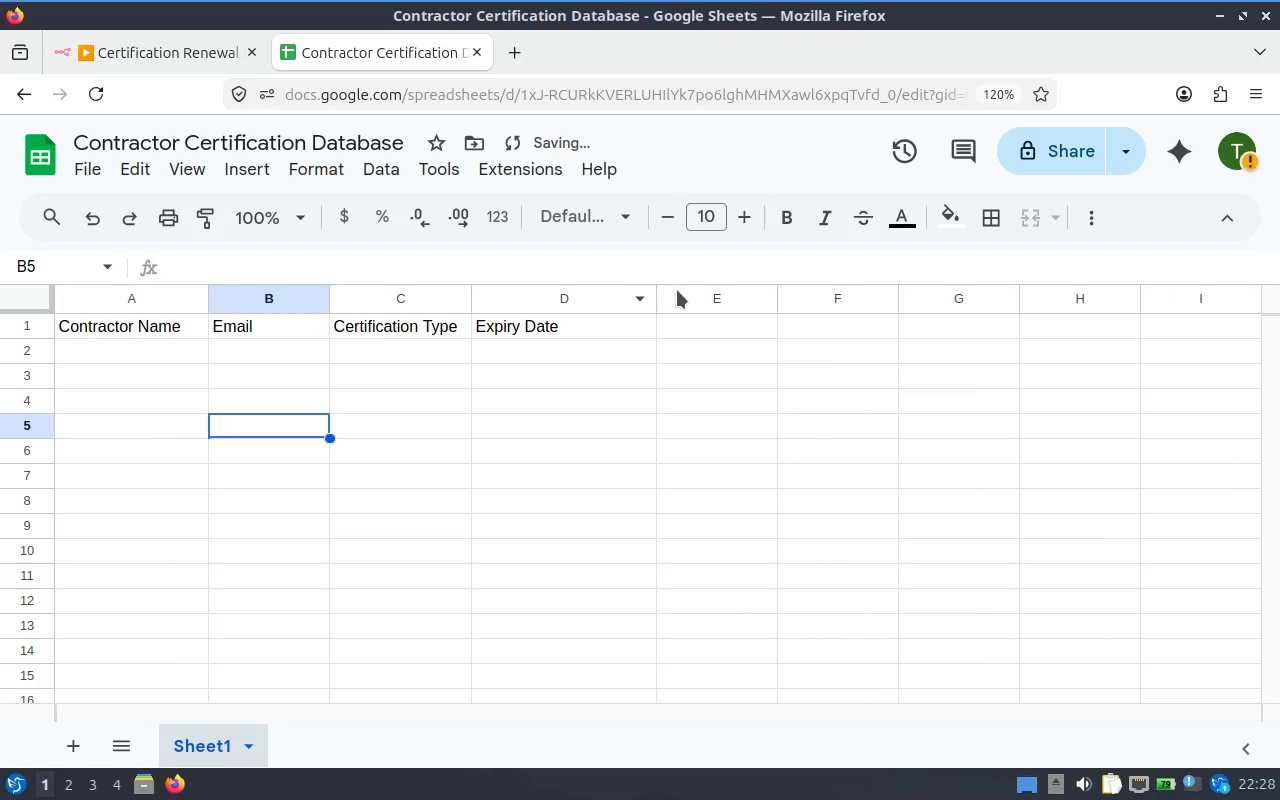 
left_click([687, 264])
 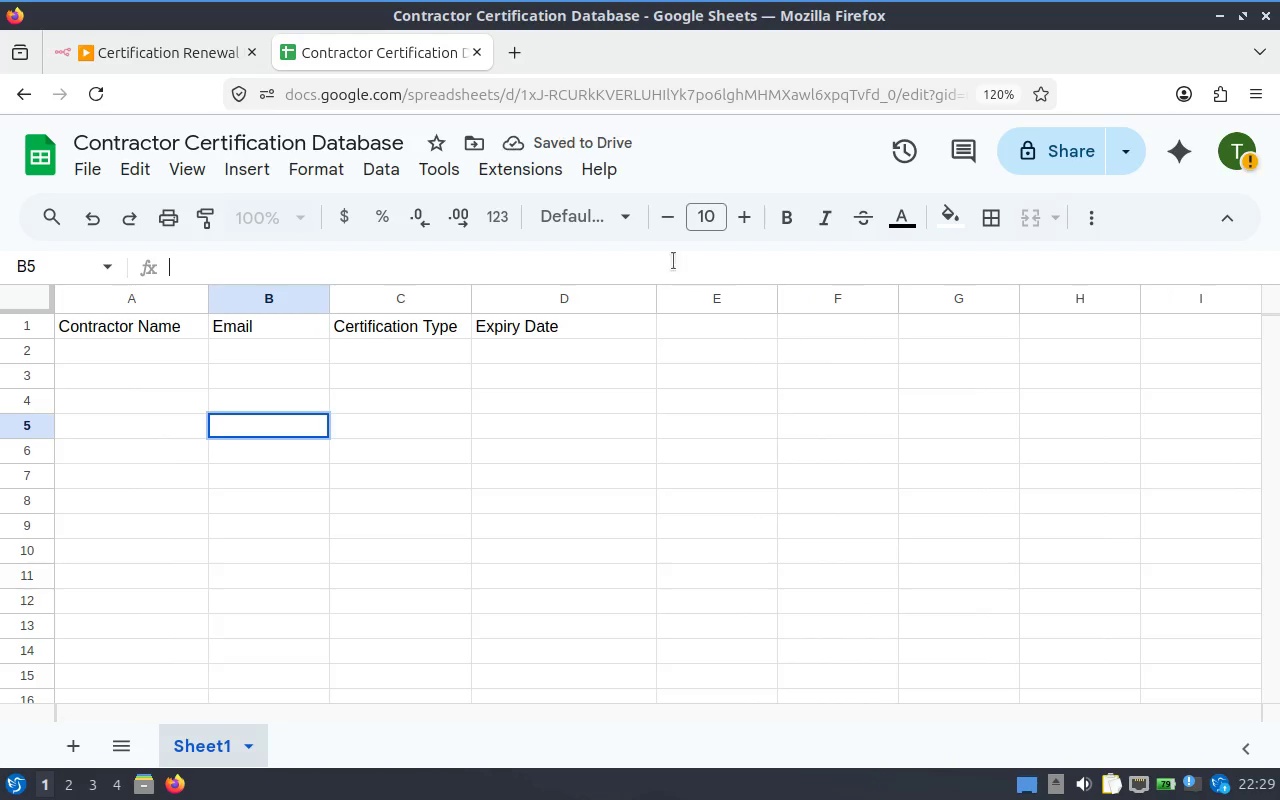 
left_click([639, 245])
 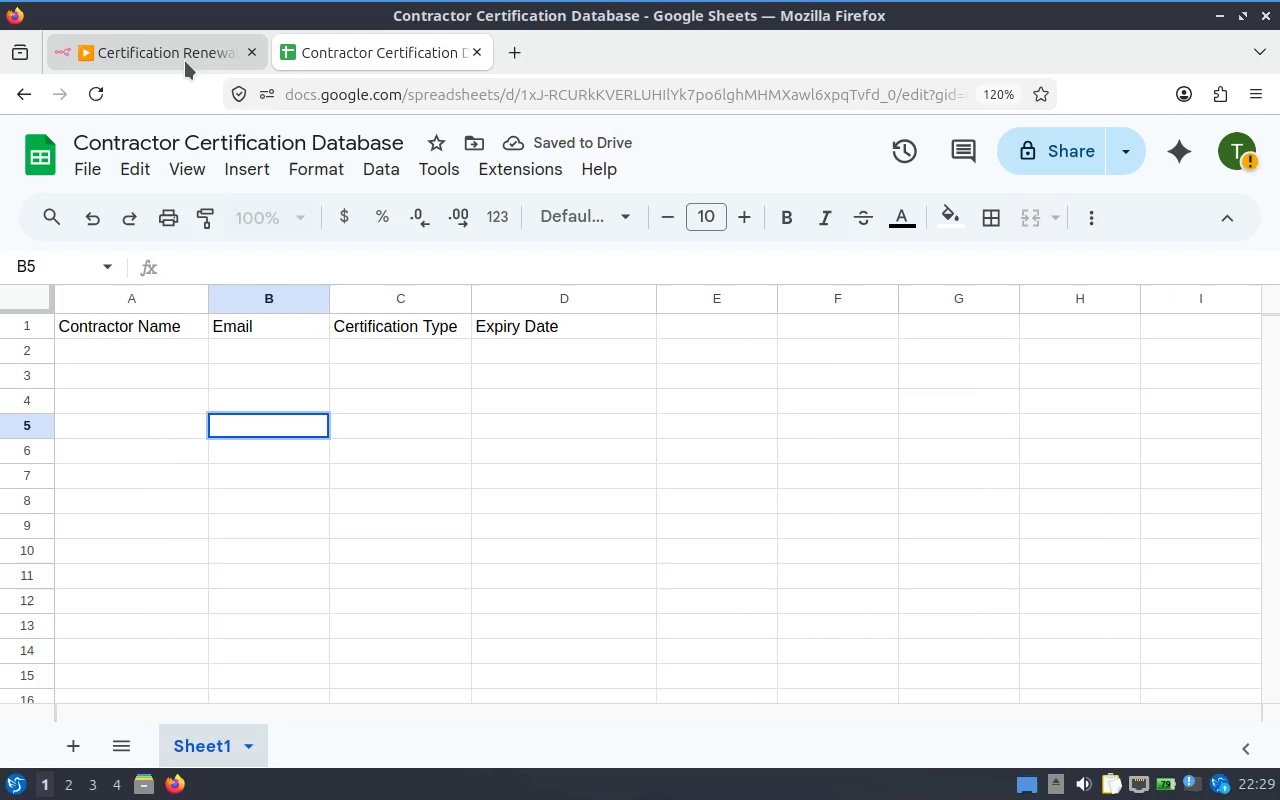 
left_click([184, 61])
 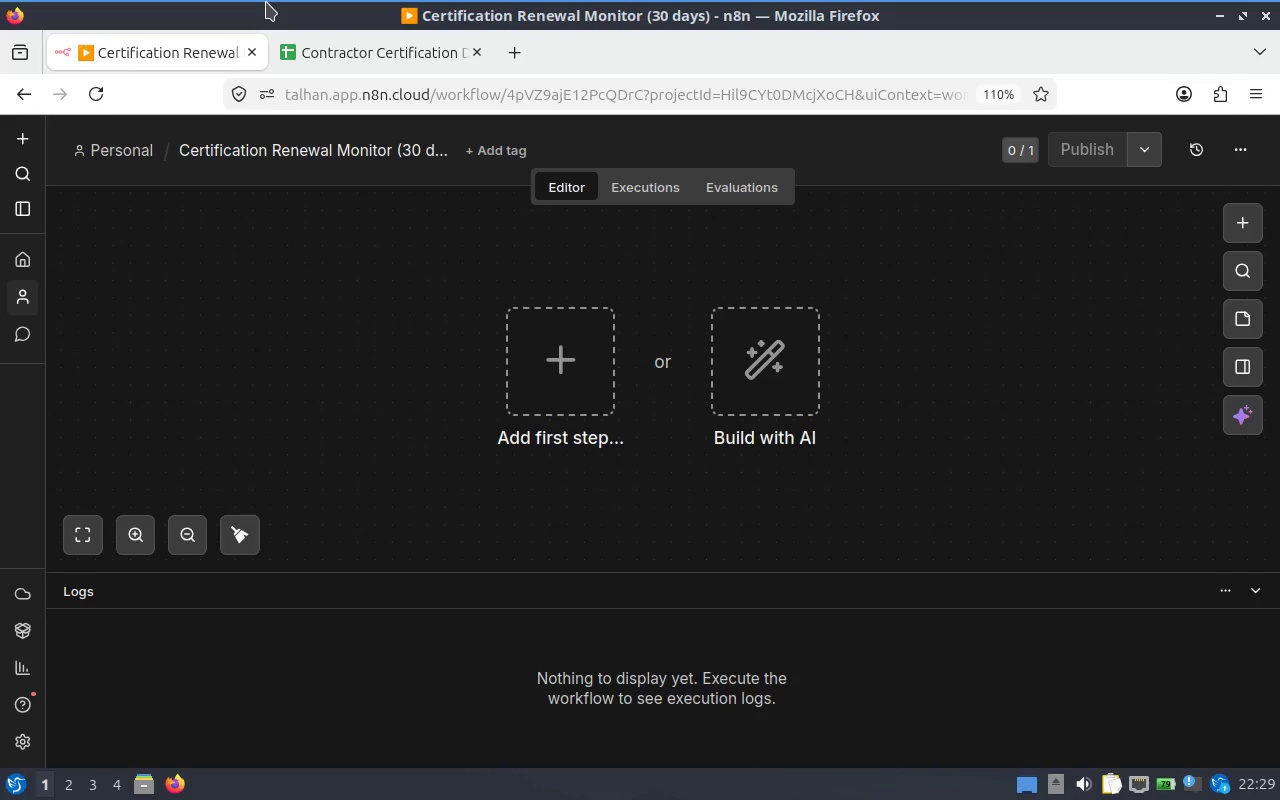 
left_click([361, 42])
 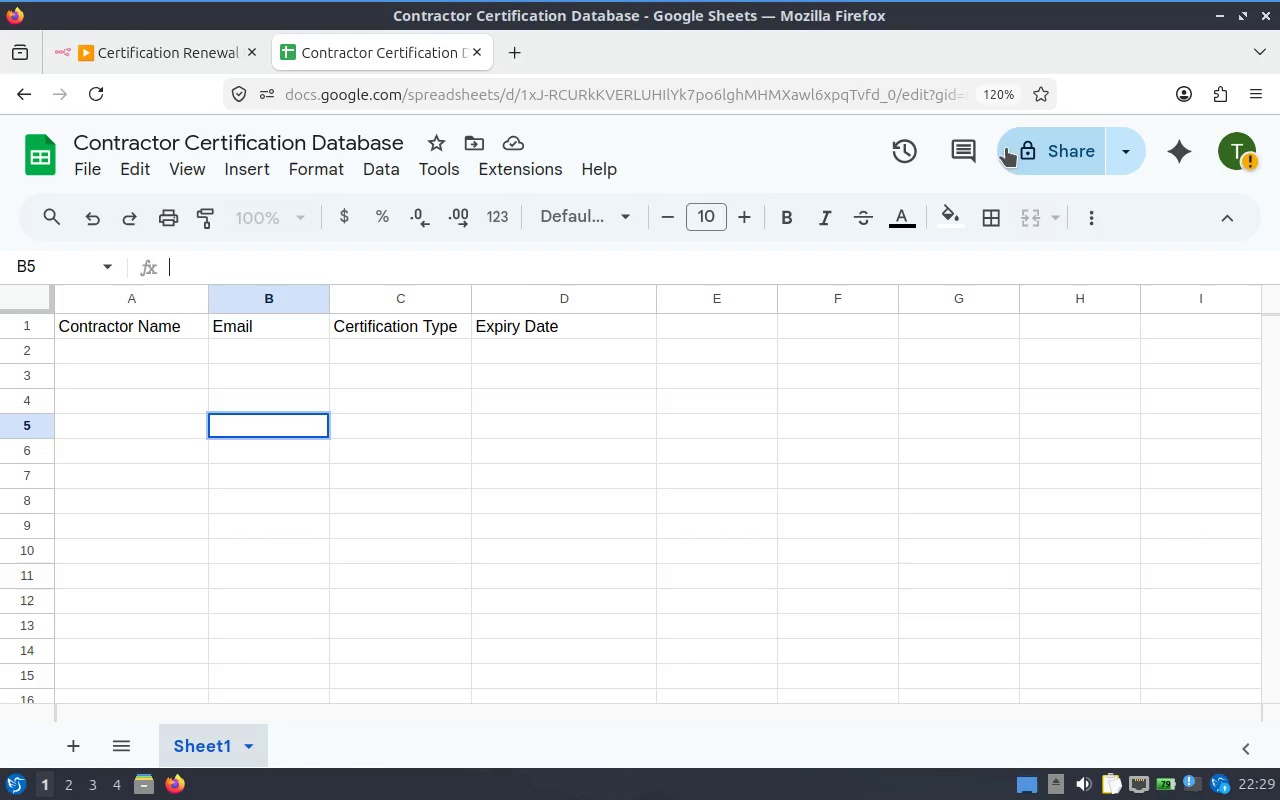 
left_click([1005, 150])
 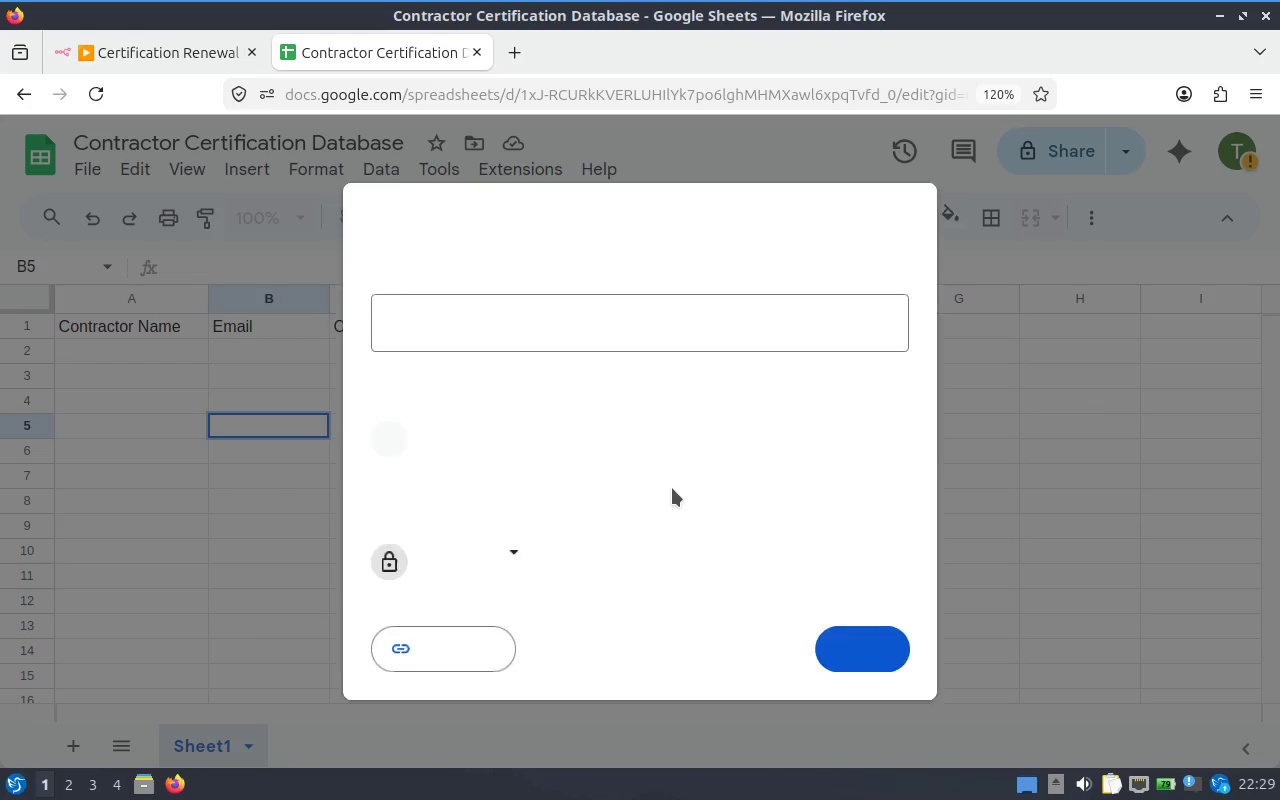 
left_click([484, 571])
 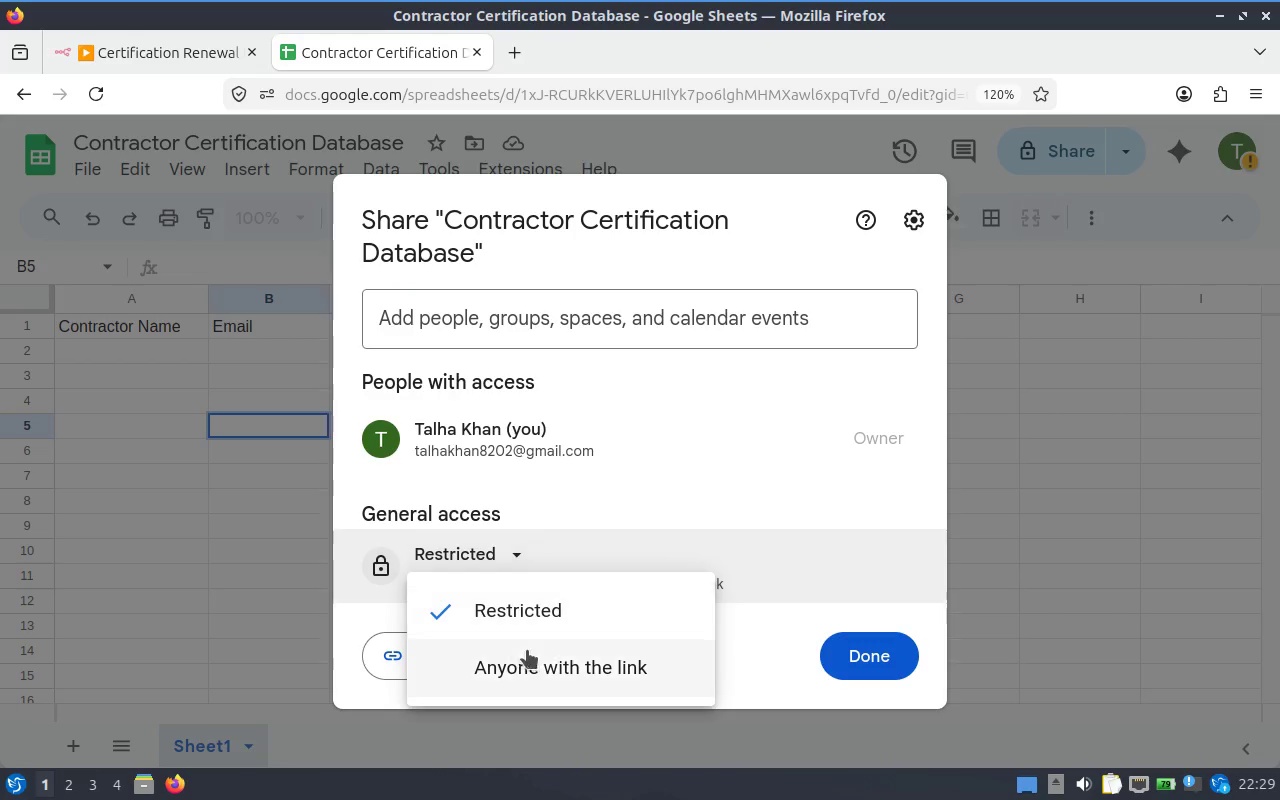 
left_click([549, 655])
 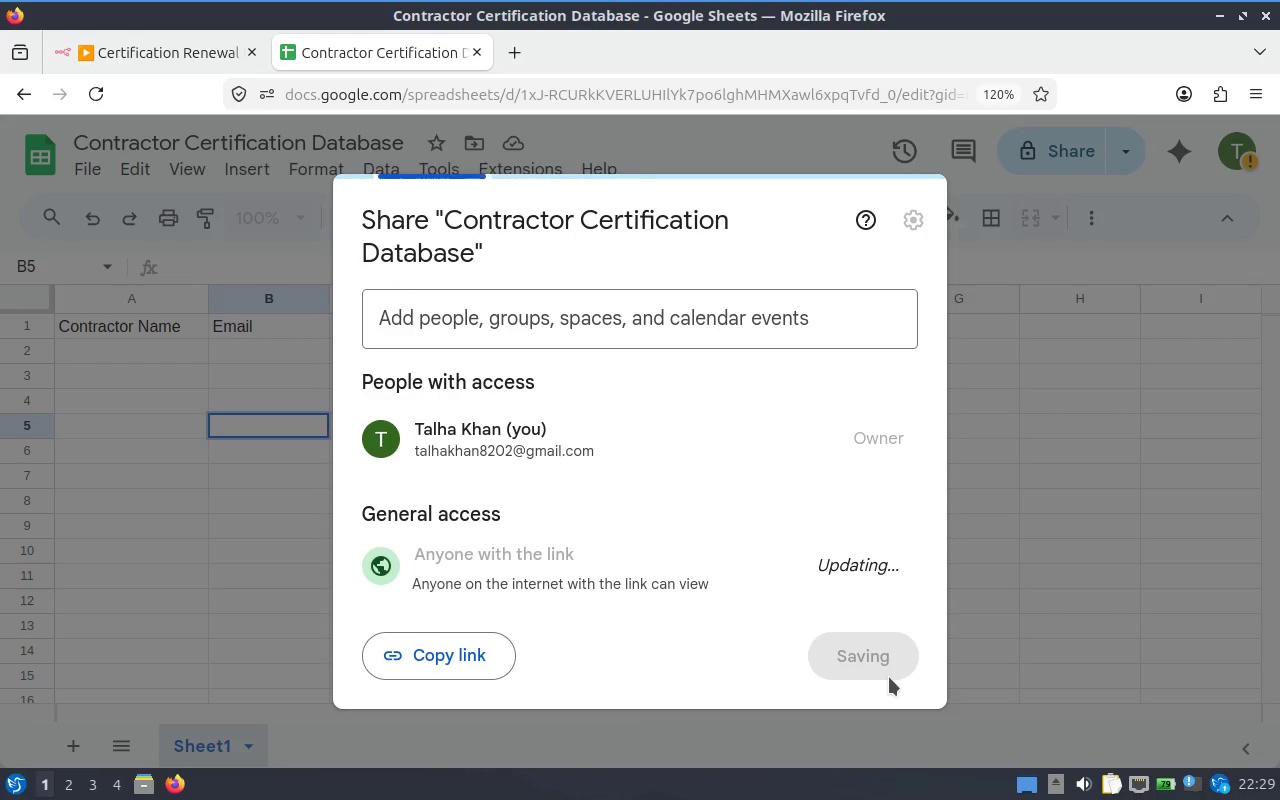 
left_click([889, 667])
 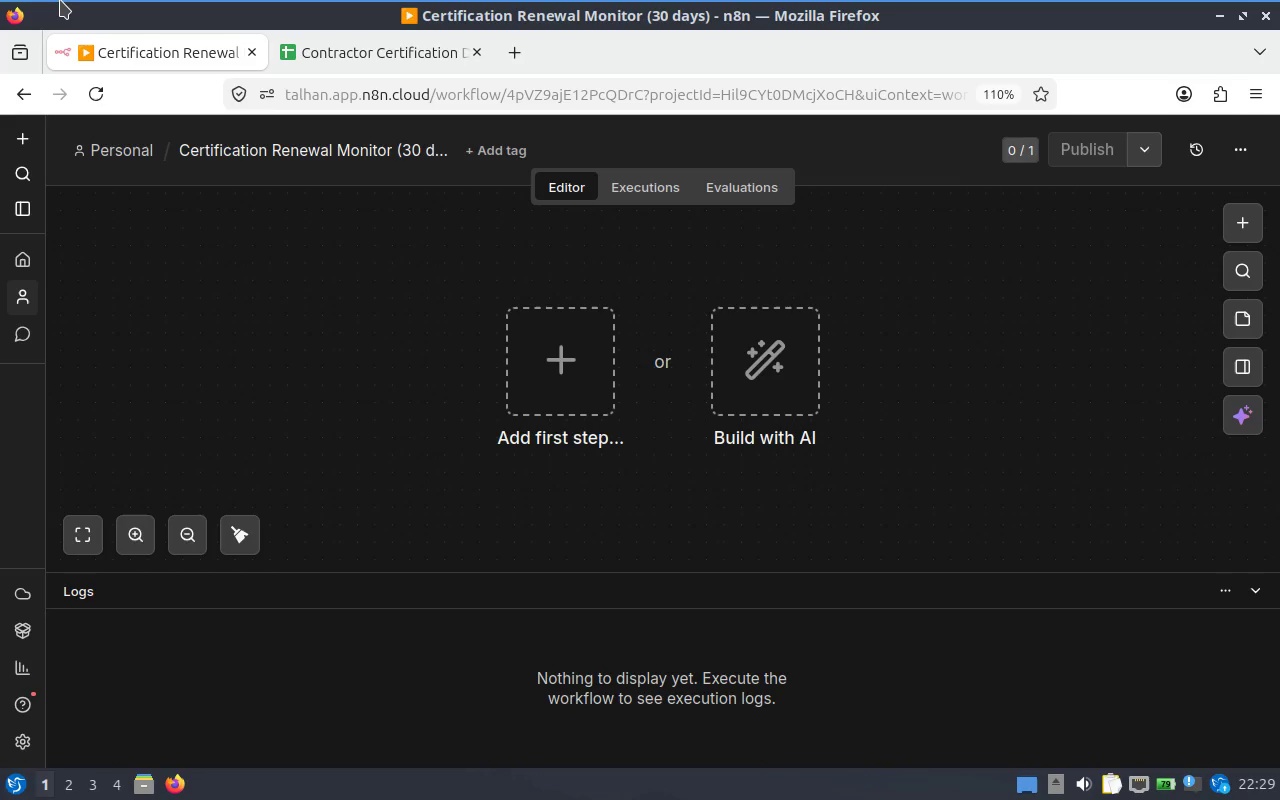 
wait(13.48)
 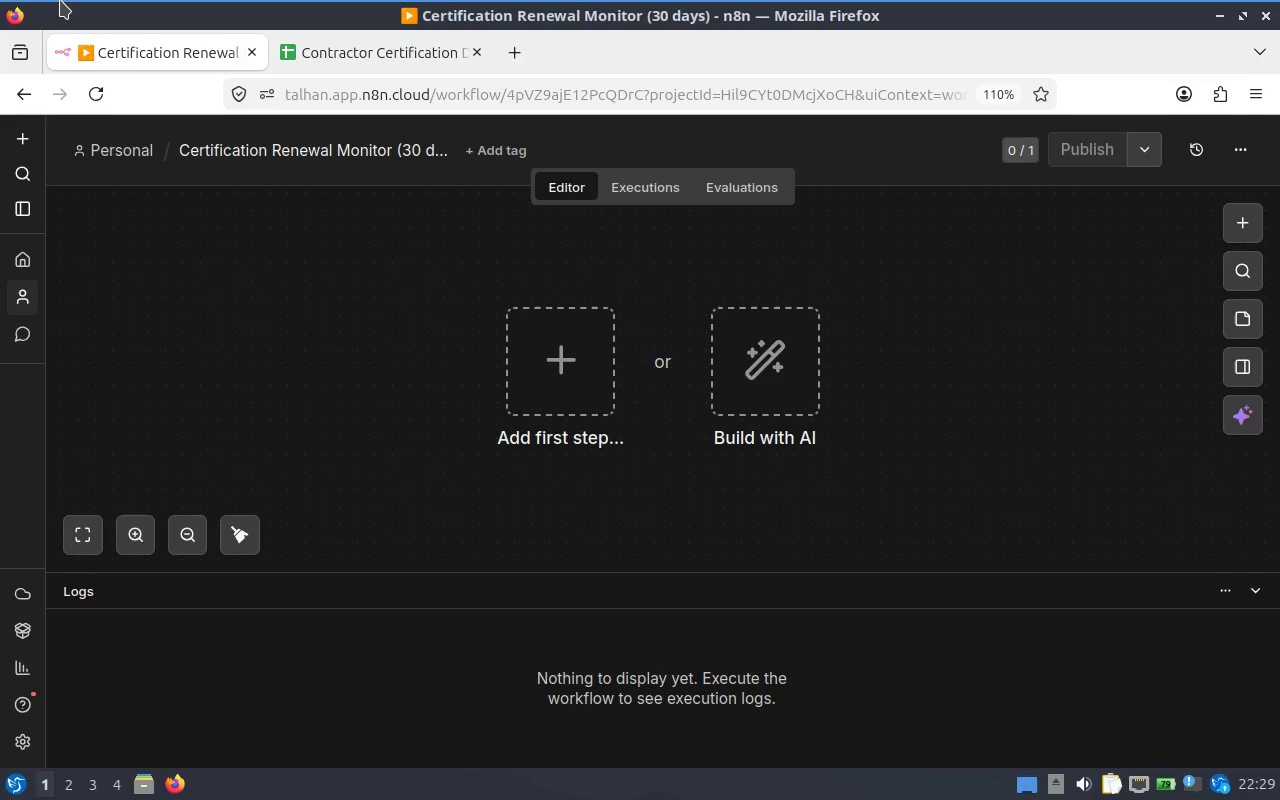 
left_click([376, 63])
 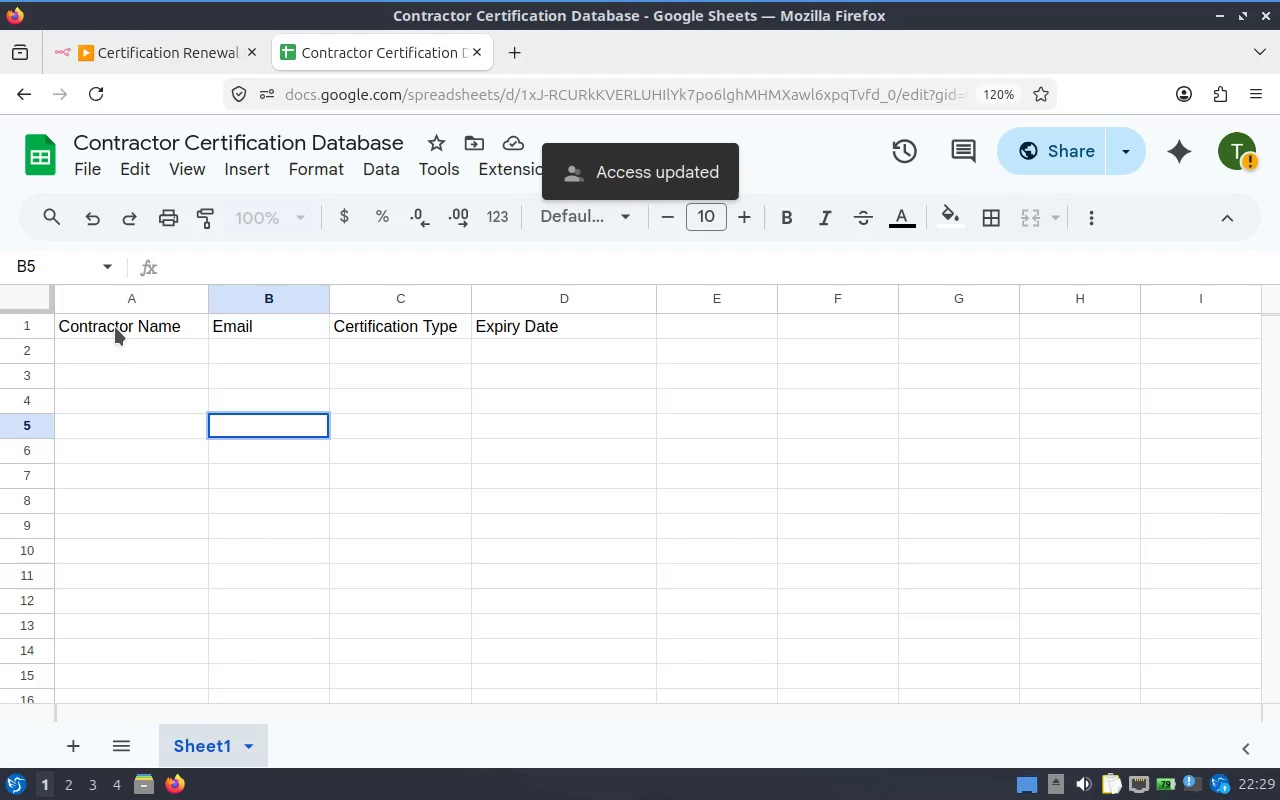 
left_click([121, 338])
 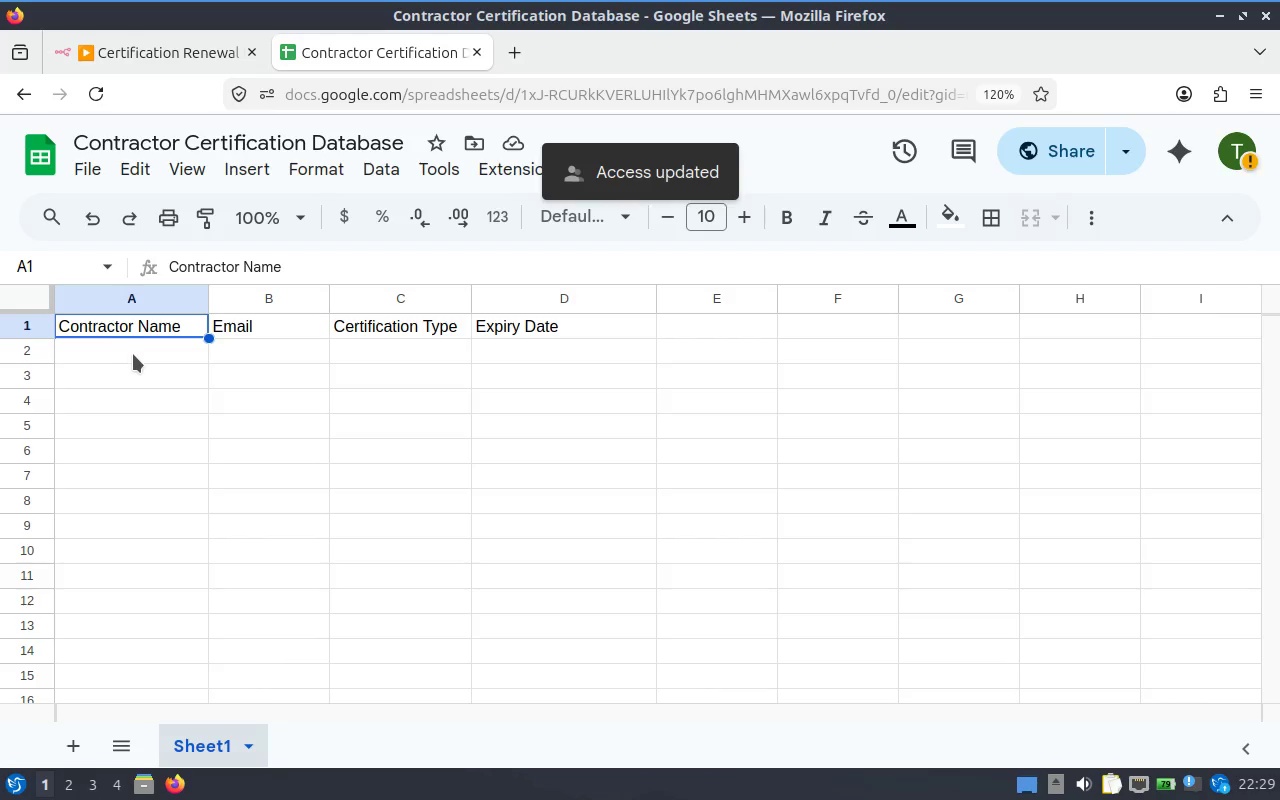 
left_click([134, 354])
 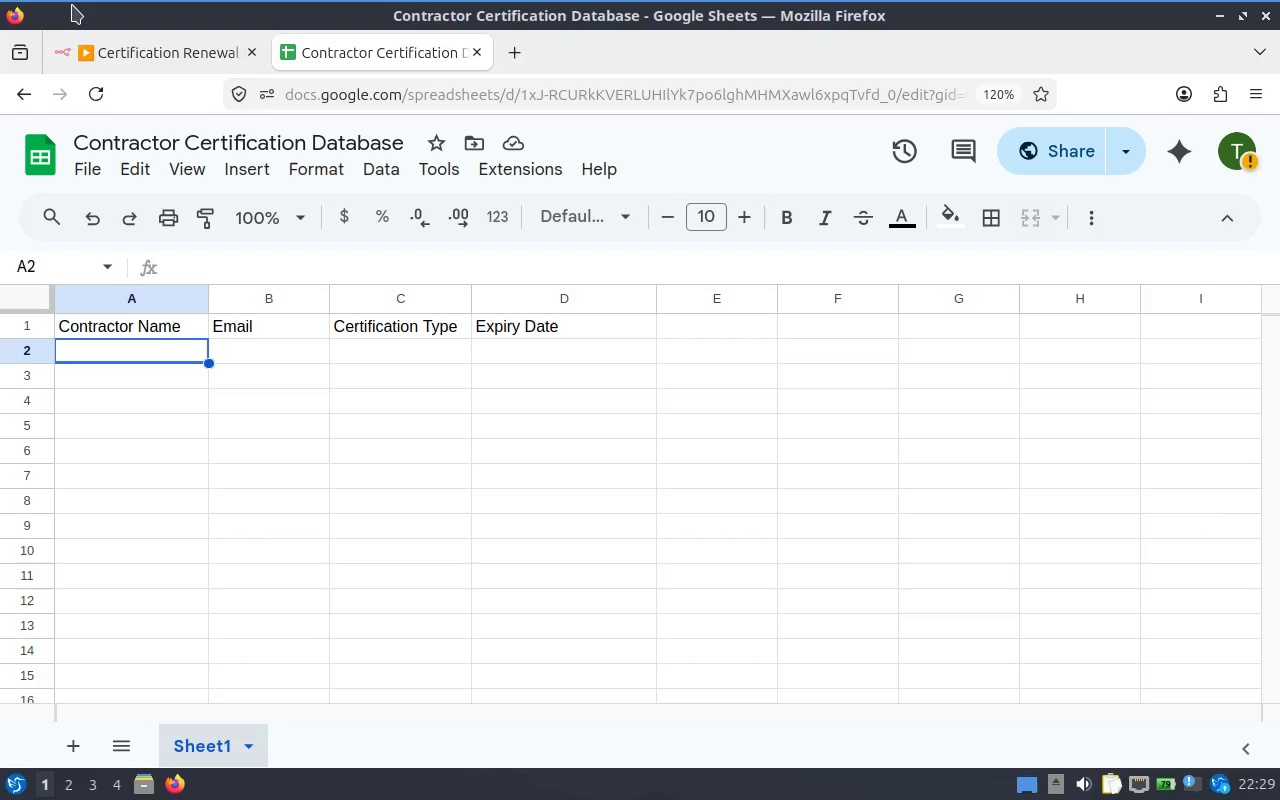 
wait(16.3)
 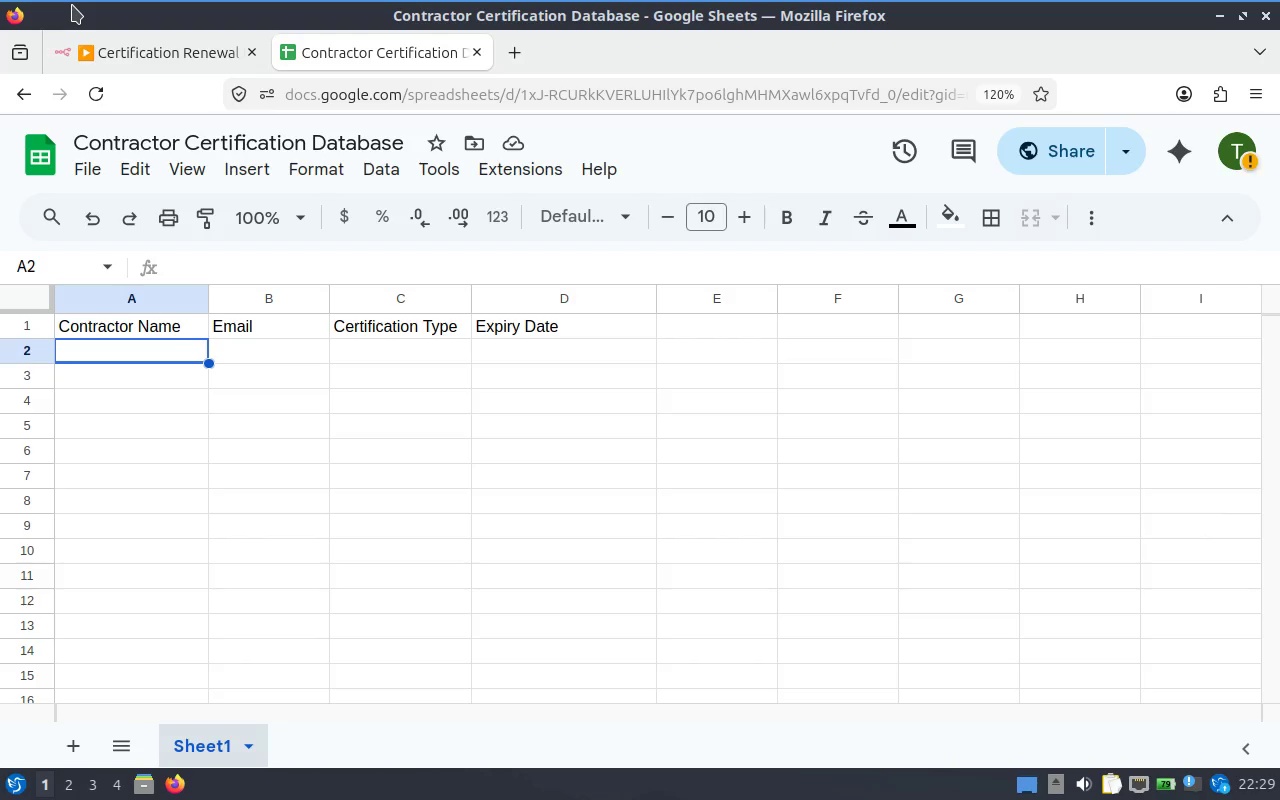 
type(Ak)
key(Backspace)
type(li Khan)
key(Tab)
type(ali@test.com)
key(Tab)
 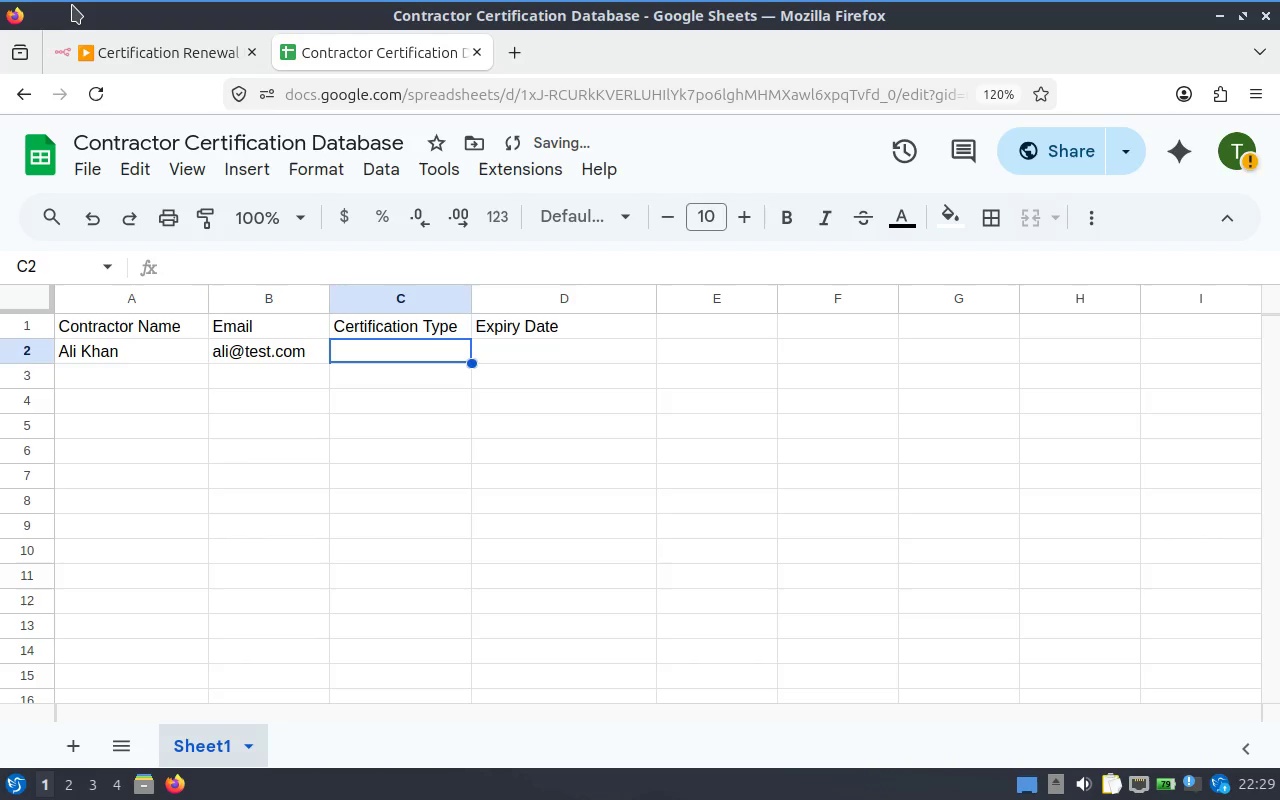 
type(GOTS)
key(Tab)
 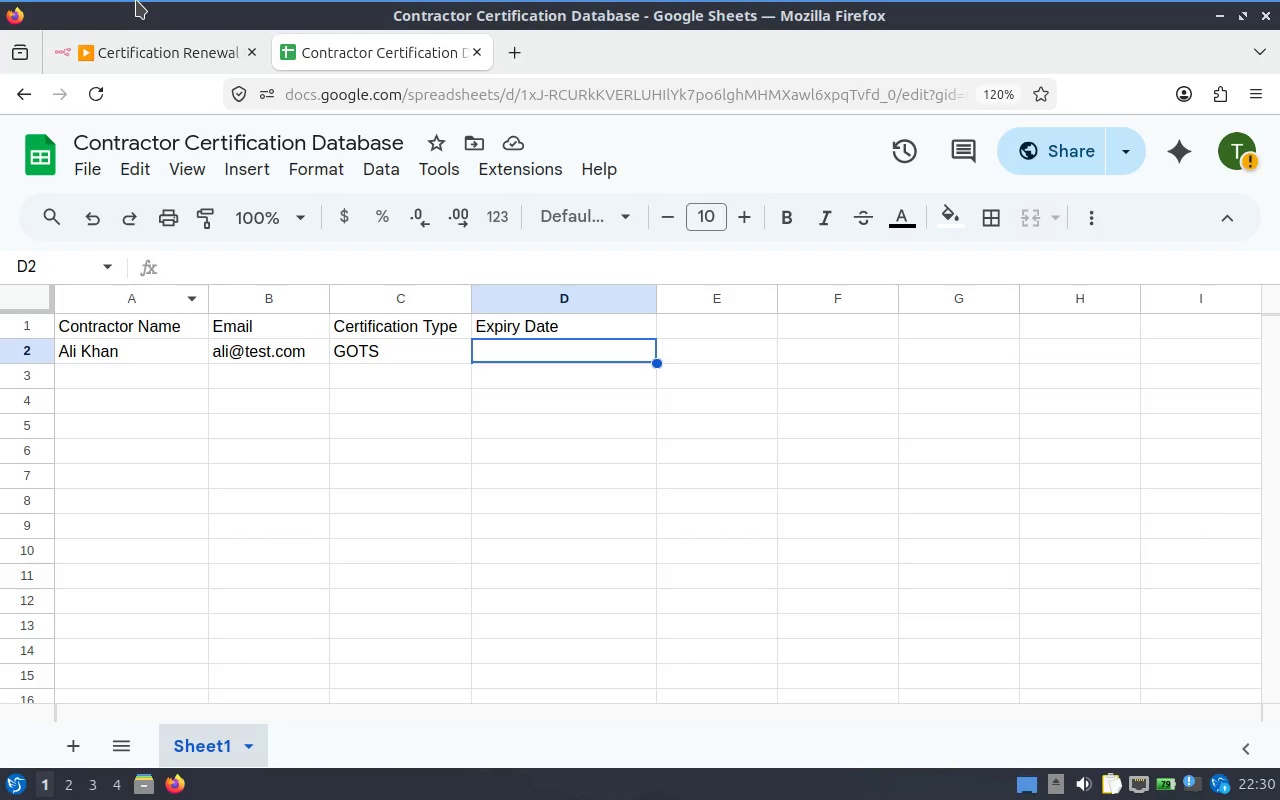 
wait(39.91)
 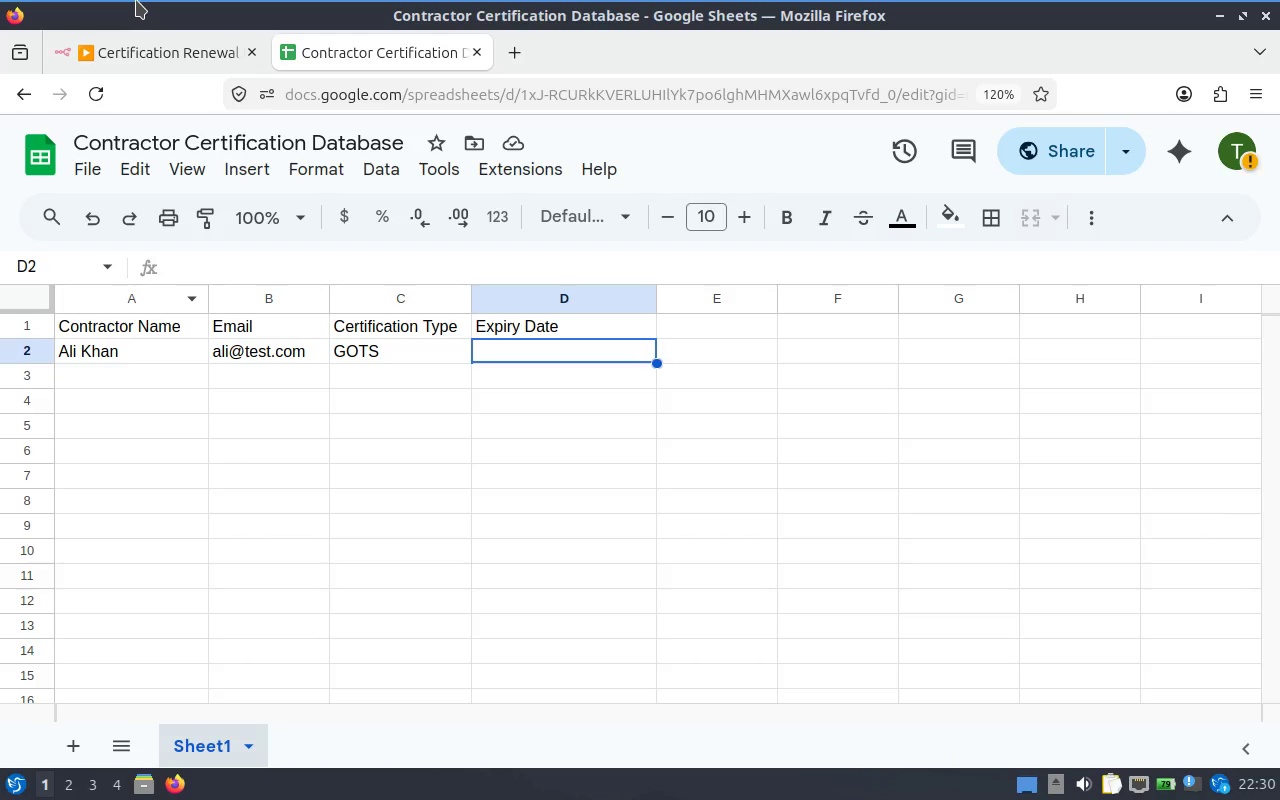 
left_click([540, 353])
 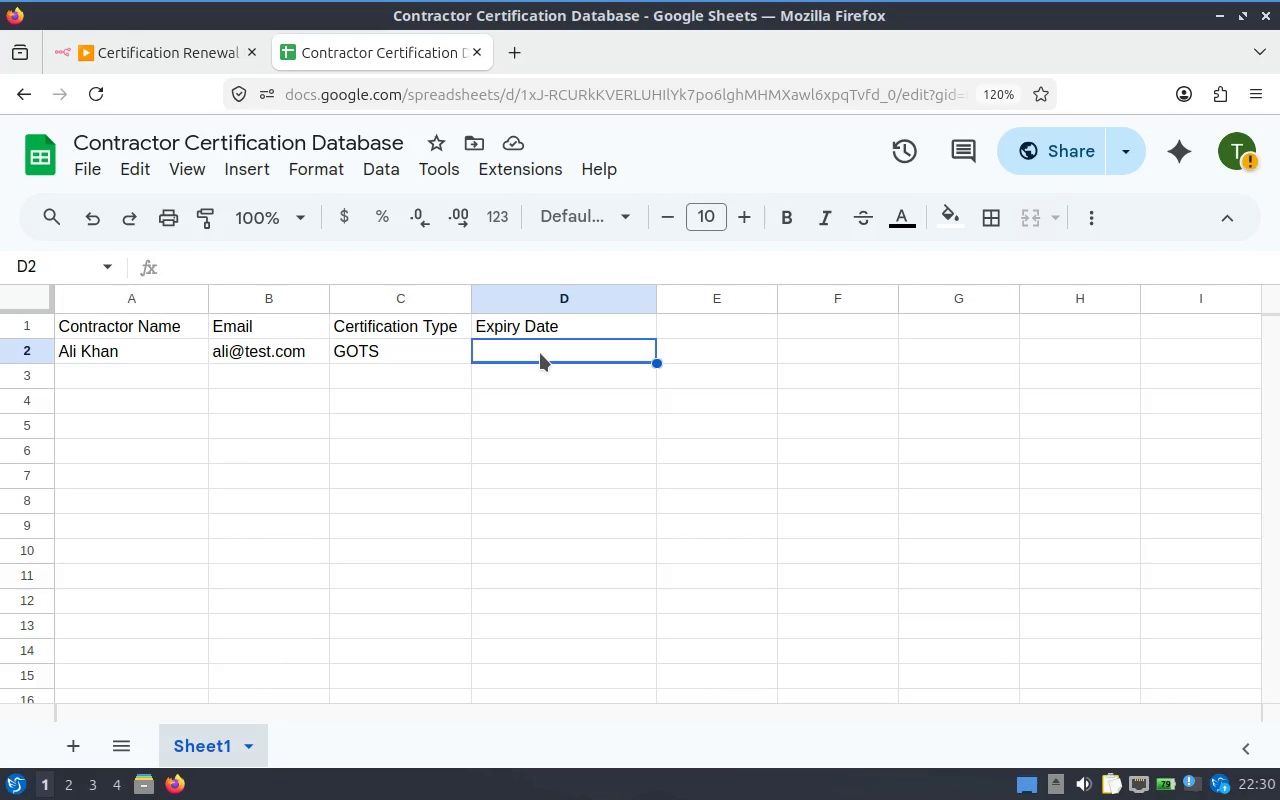 
right_click([540, 353])
 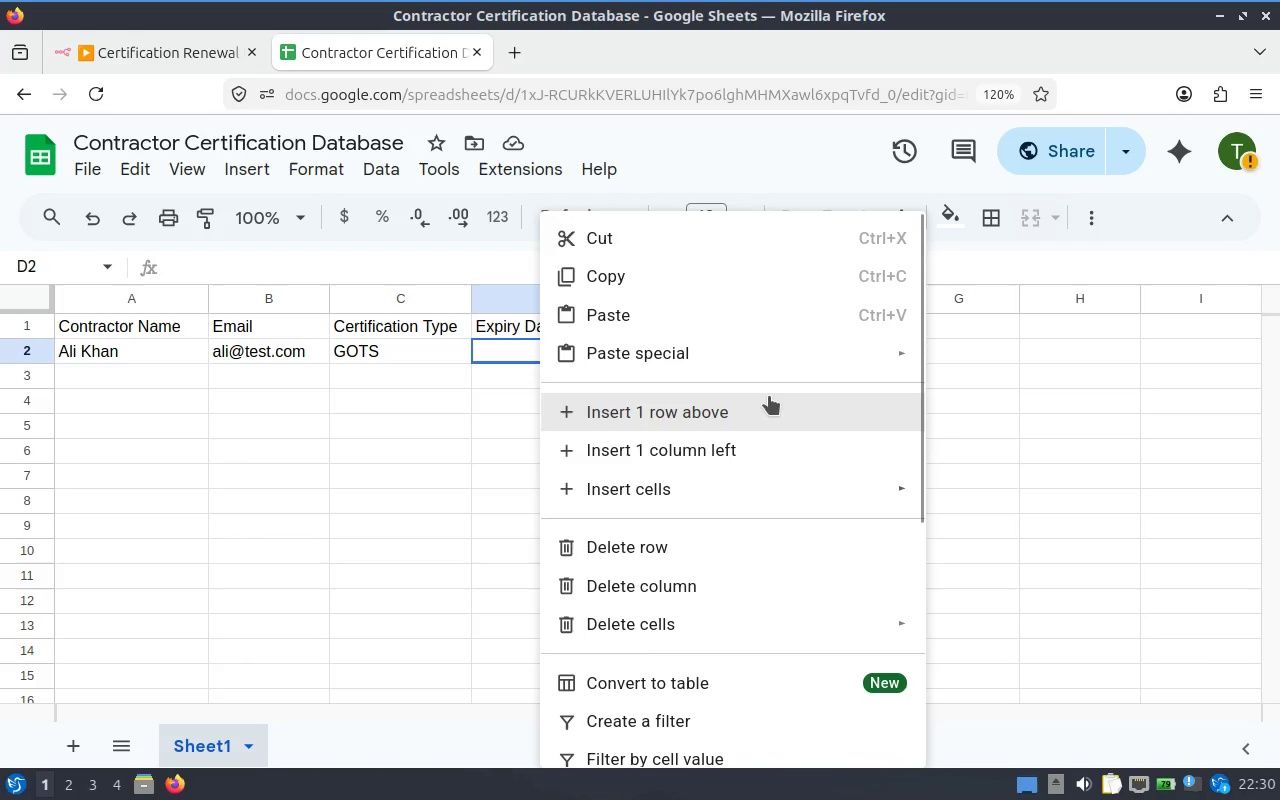 
scroll: coordinate [782, 554], scroll_direction: down, amount: 5.0
 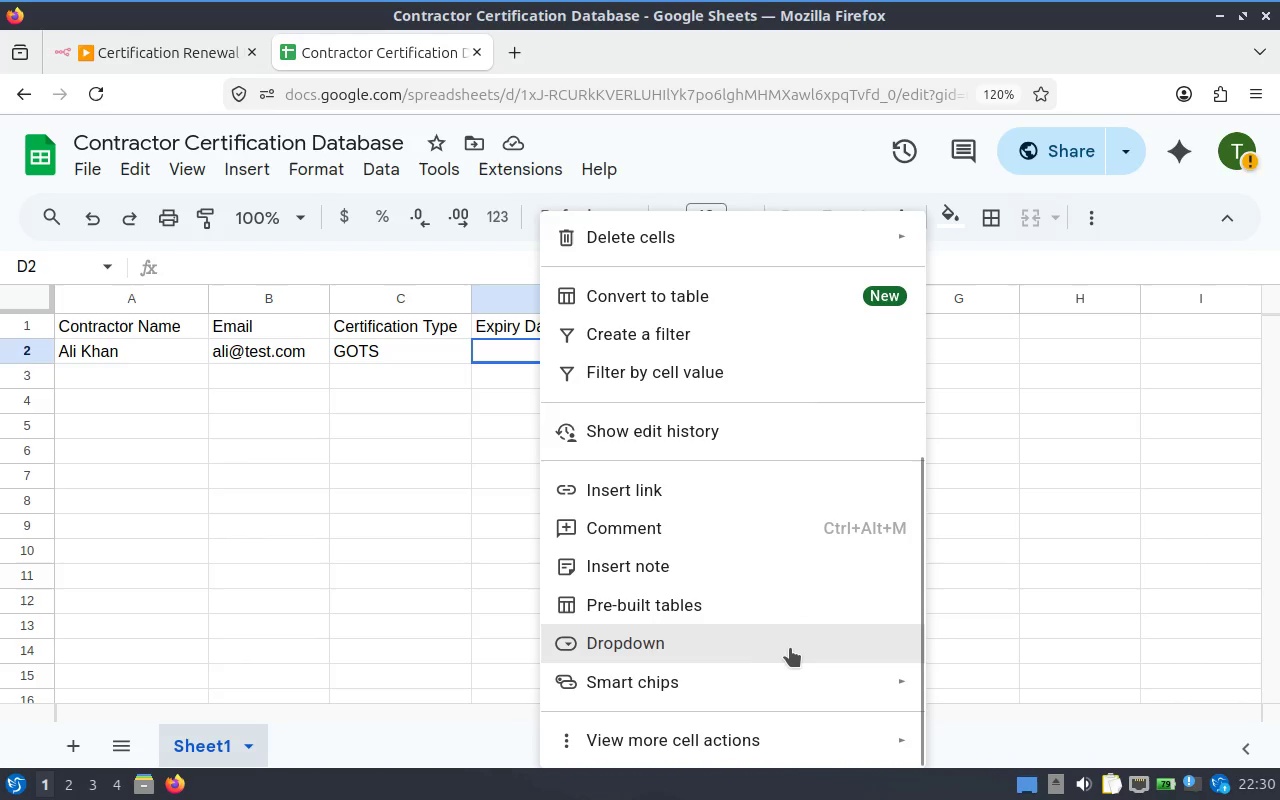 
mouse_move([821, 686])
 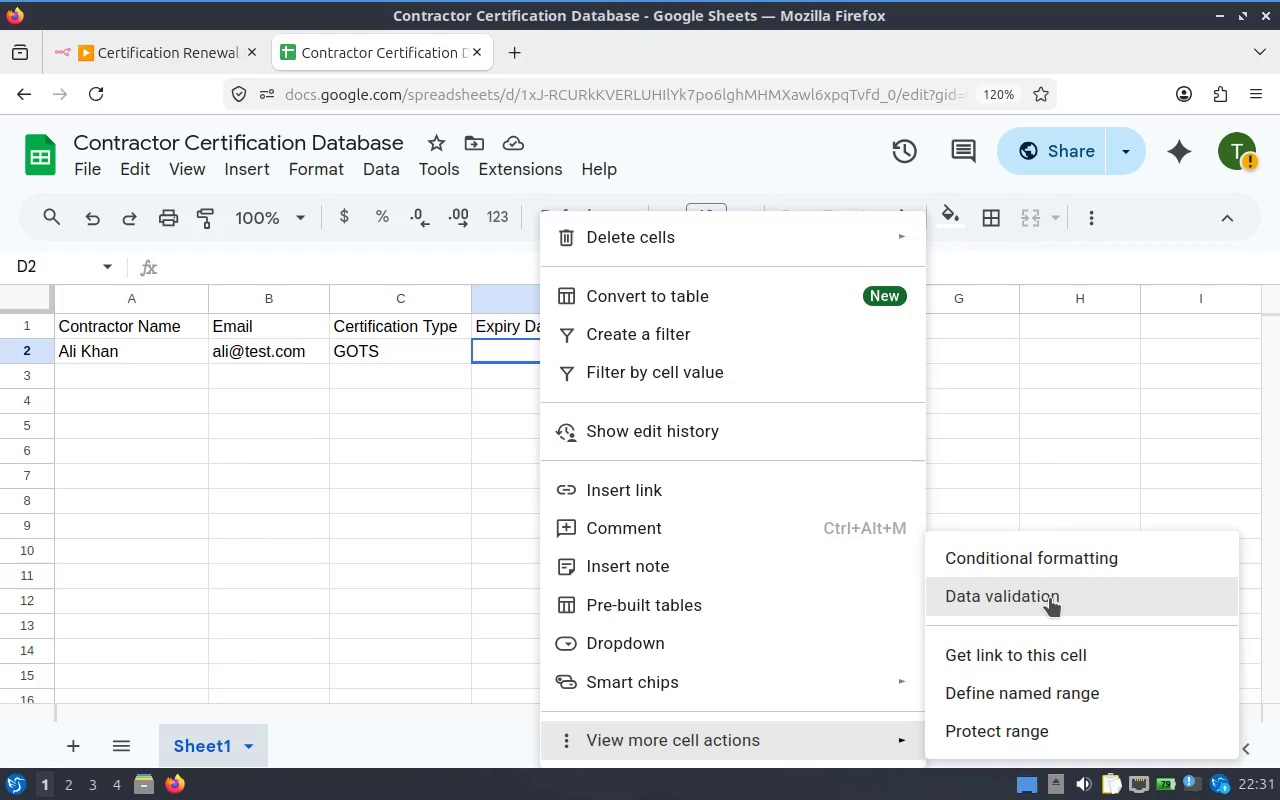 
wait(8.68)
 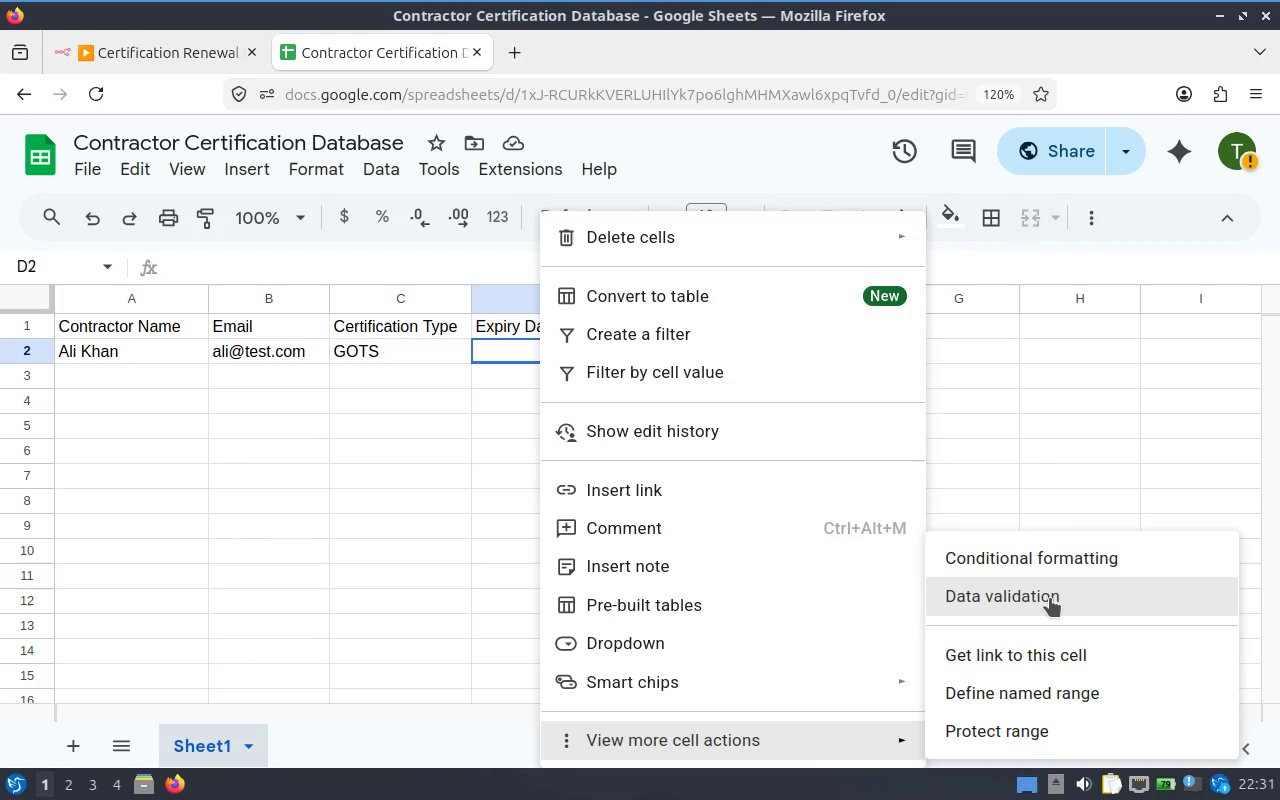 
left_click([1050, 598])
 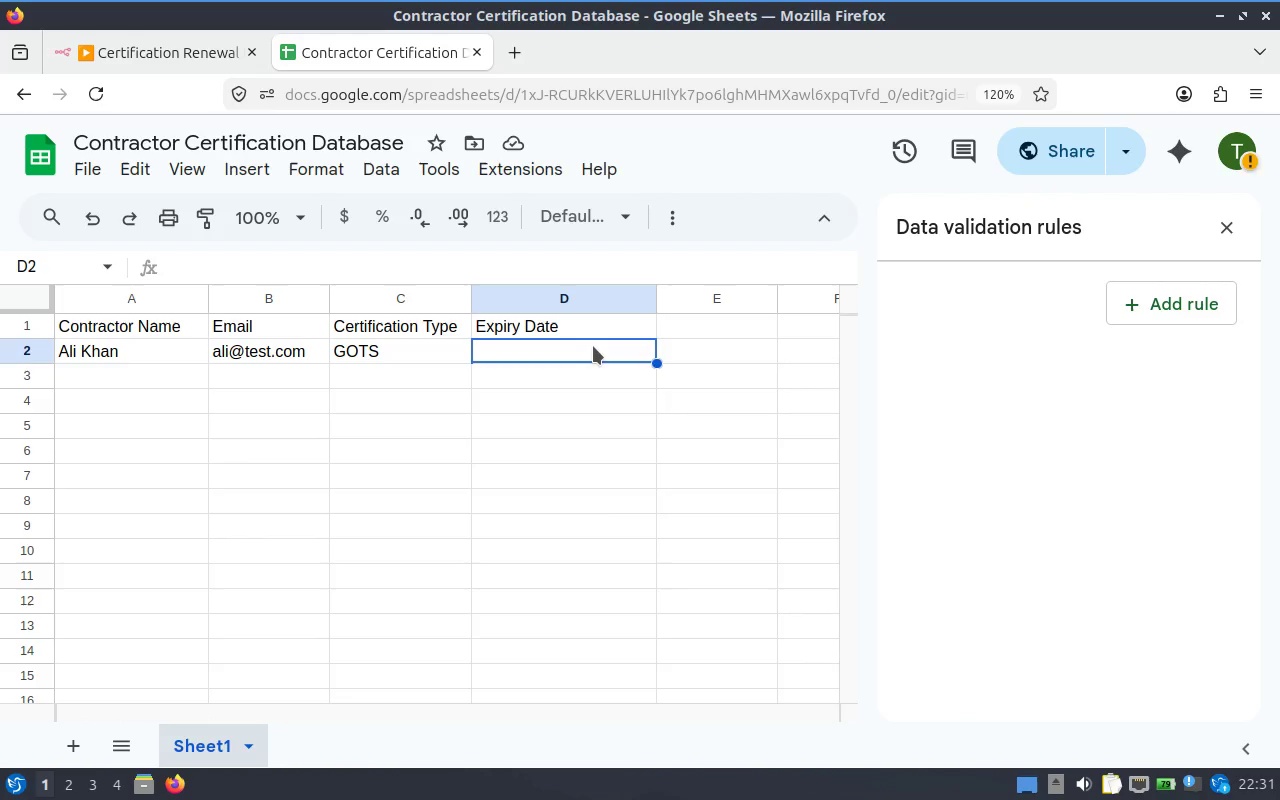 
left_click([1155, 309])
 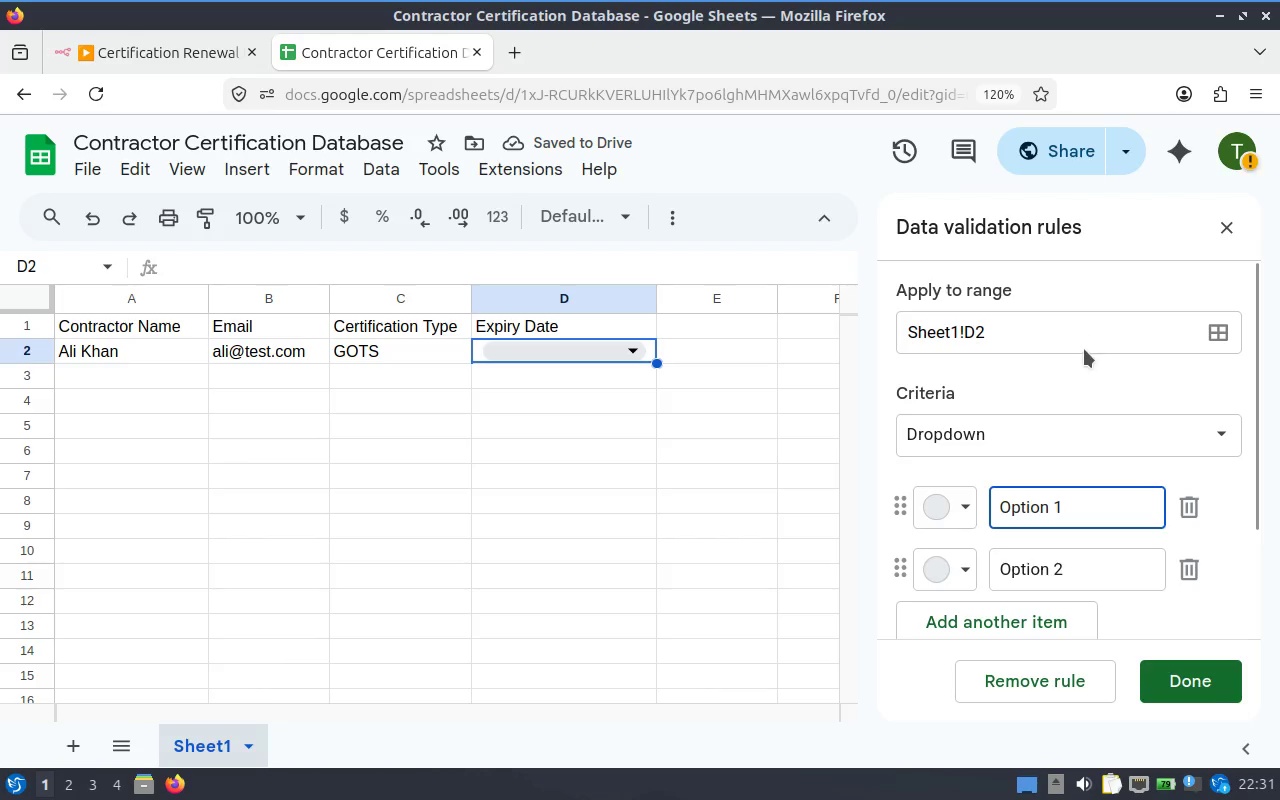 
scroll: coordinate [1084, 370], scroll_direction: down, amount: 1.0
 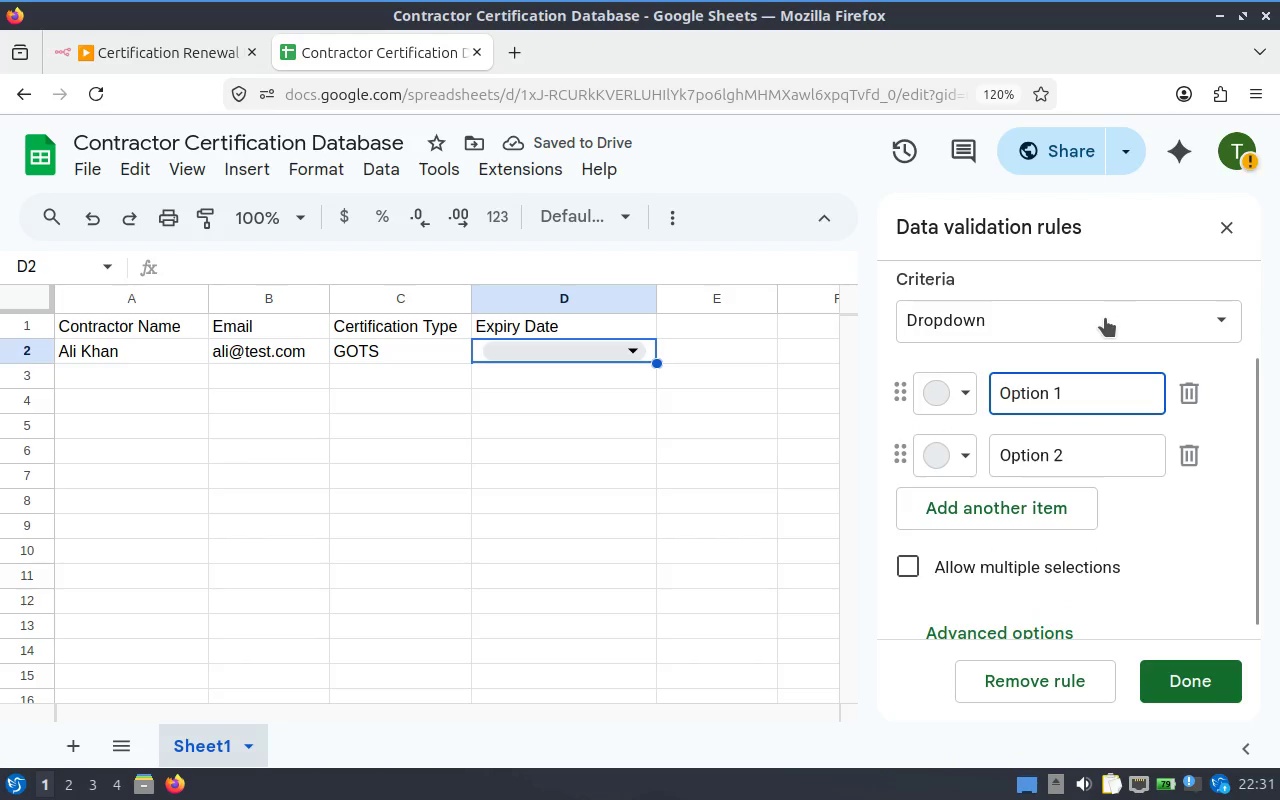 
left_click([1105, 318])
 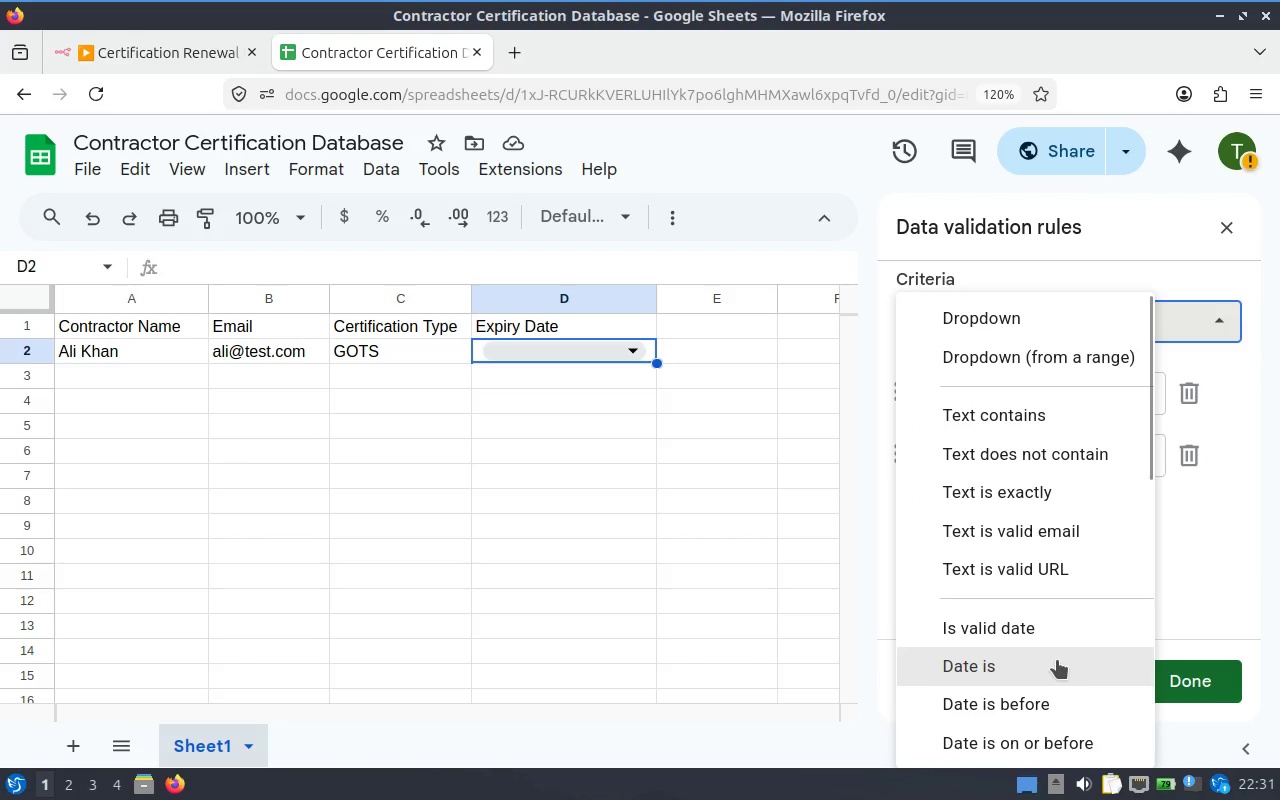 
wait(8.94)
 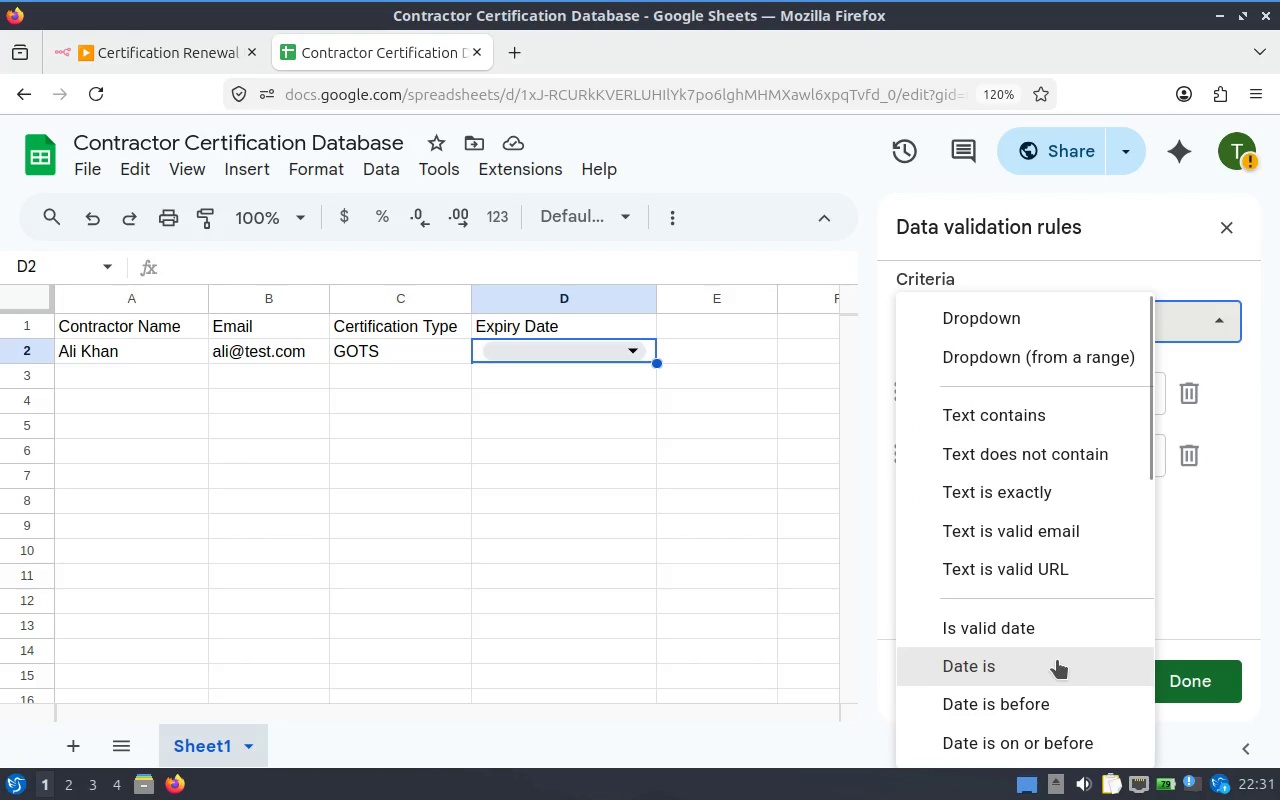 
left_click([1067, 624])
 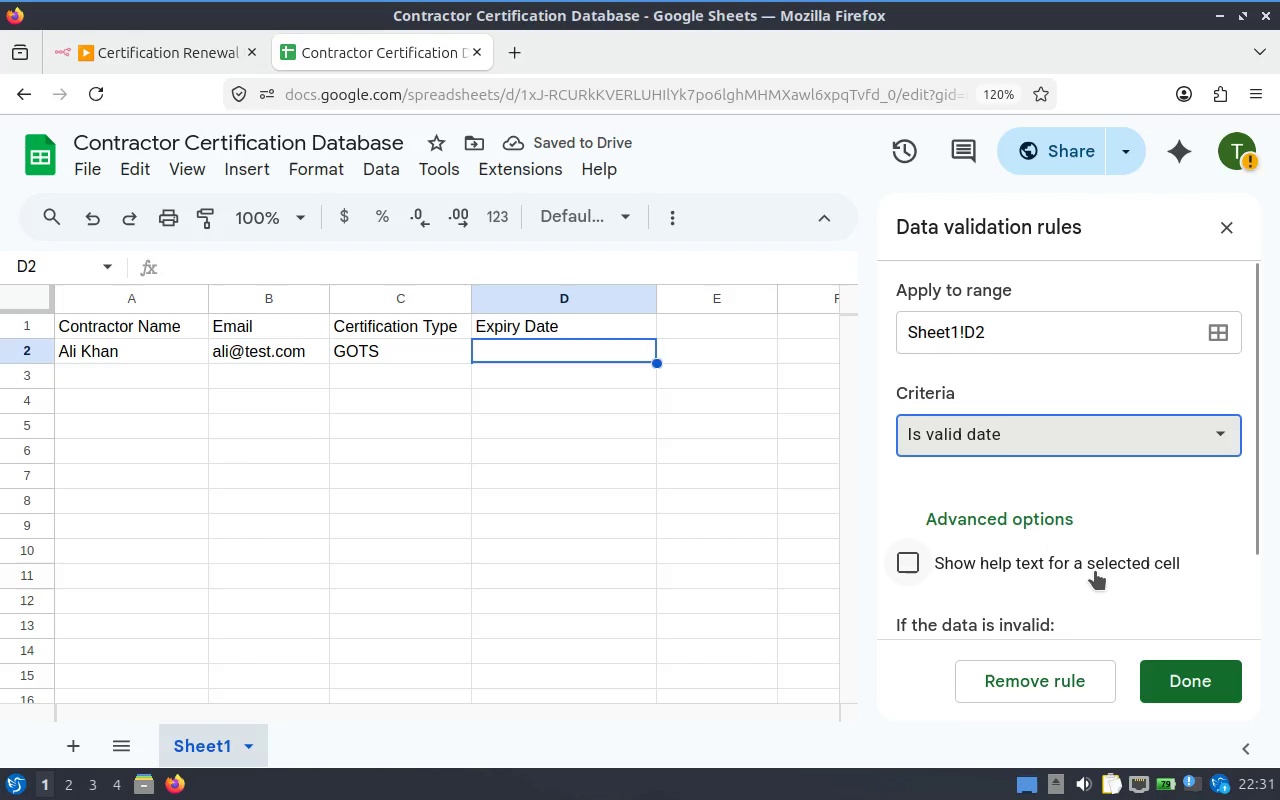 
left_click([571, 357])
 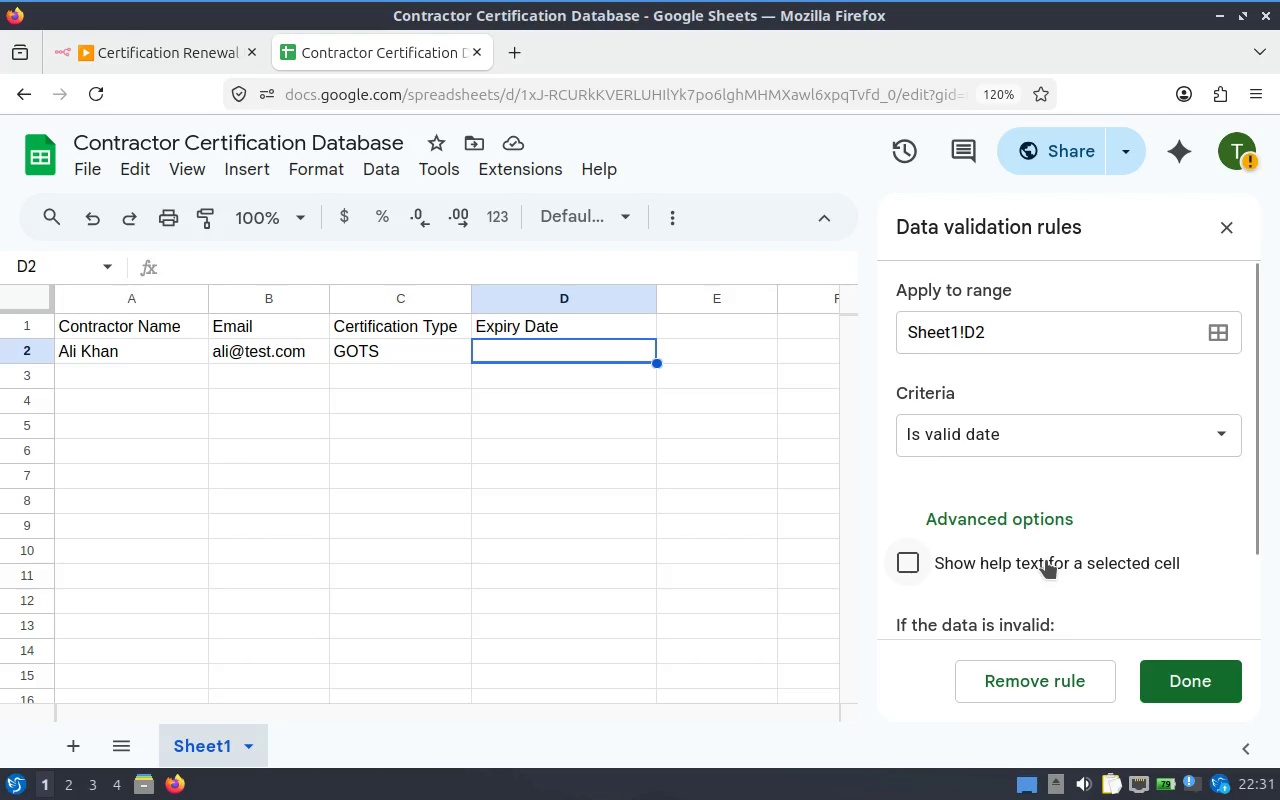 
left_click([1046, 560])
 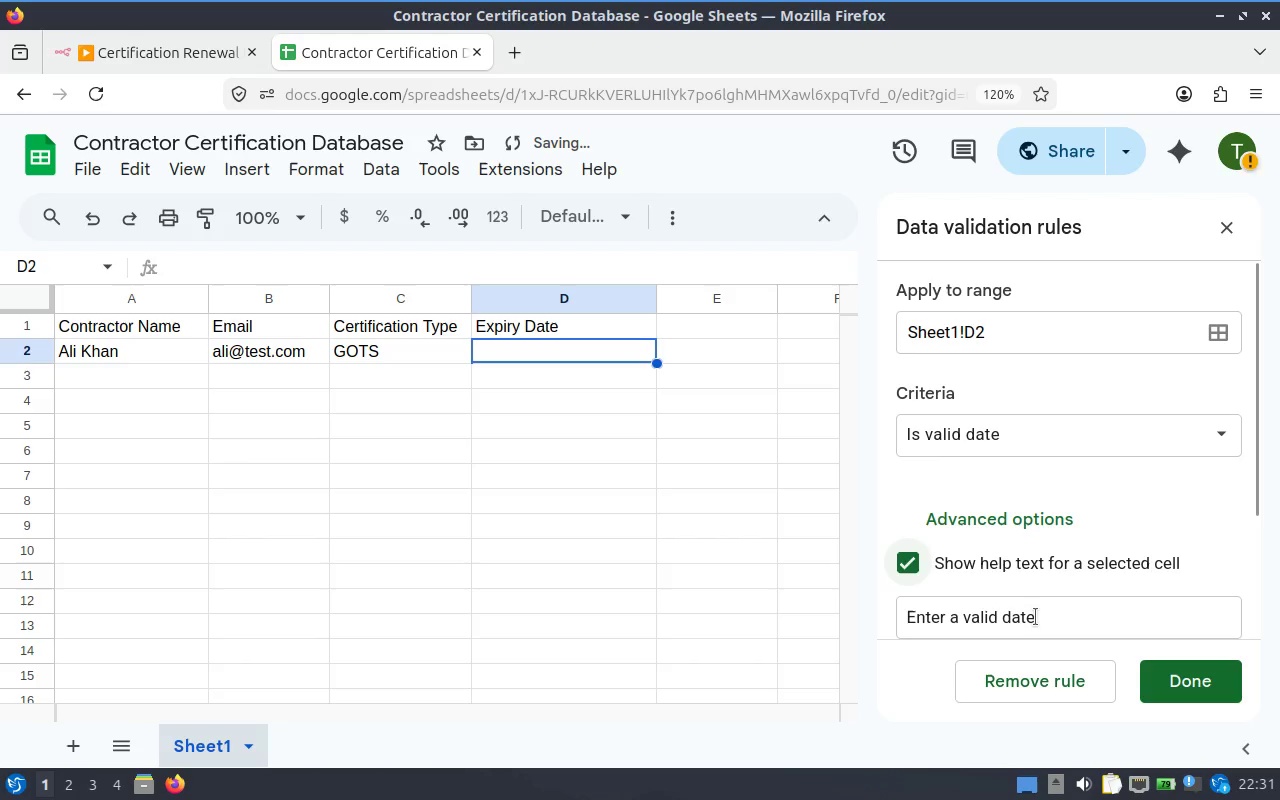 
left_click([1035, 617])
 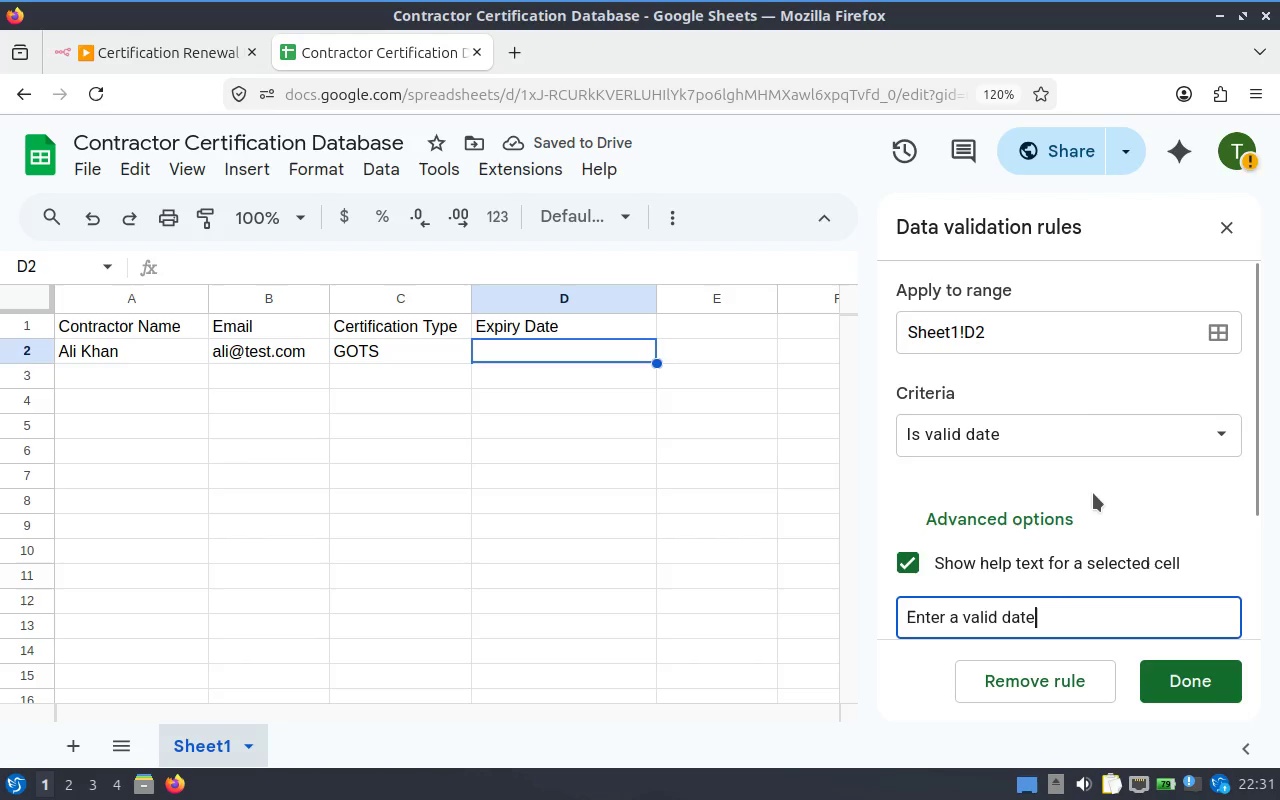 
left_click([1202, 513])
 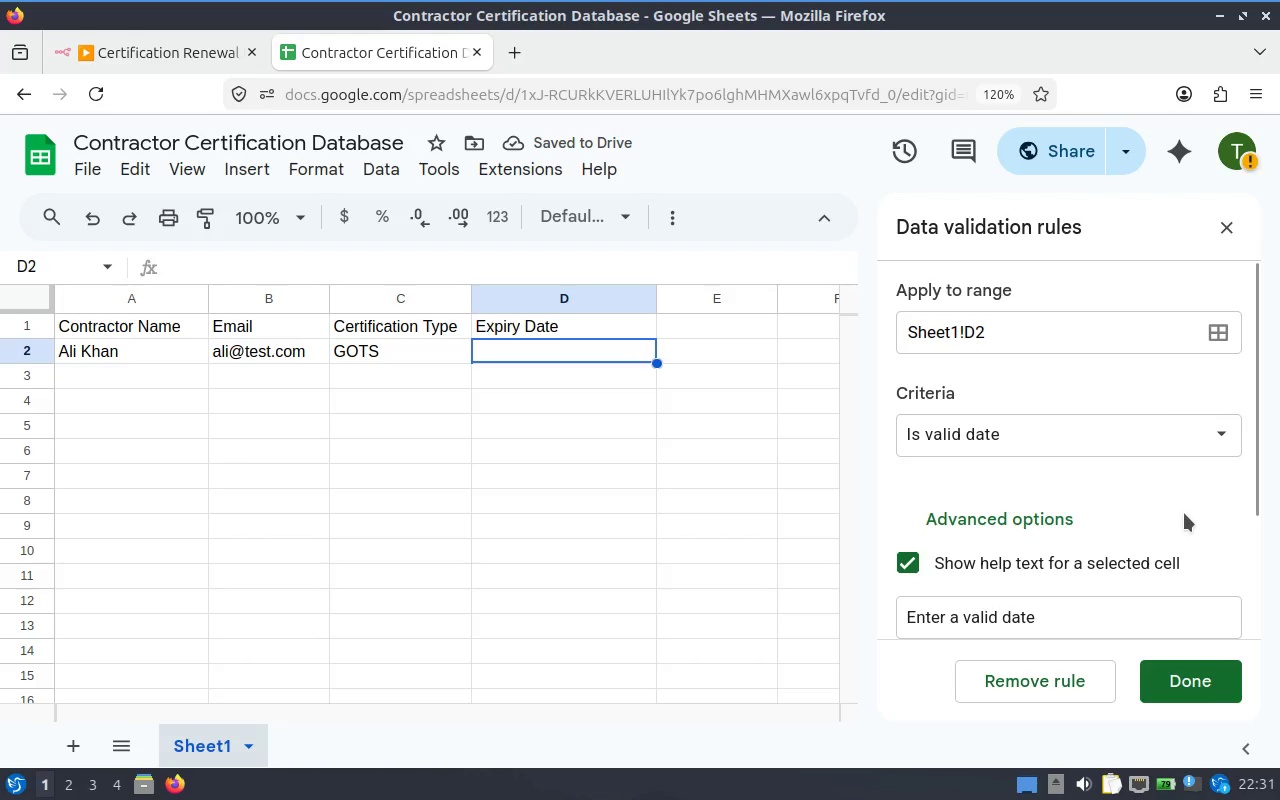 
scroll: coordinate [1132, 551], scroll_direction: down, amount: 7.0
 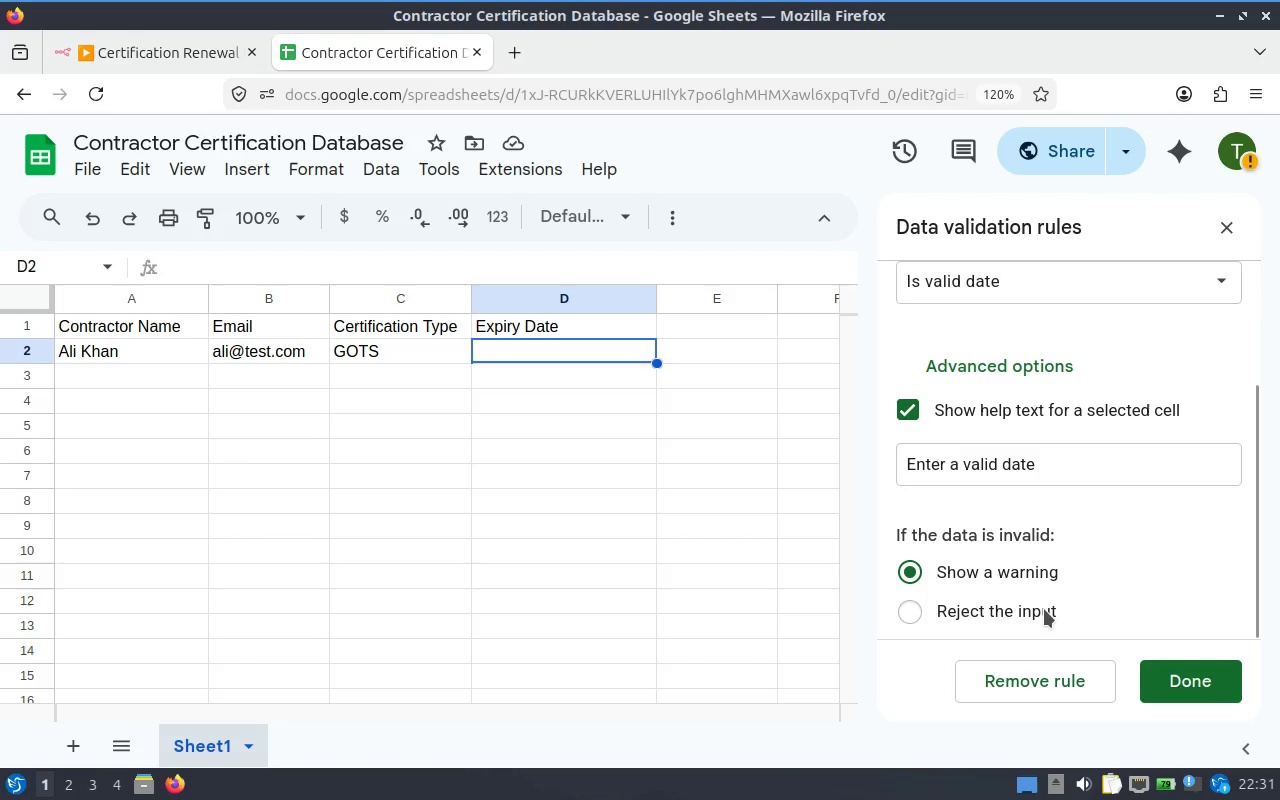 
left_click([1044, 609])
 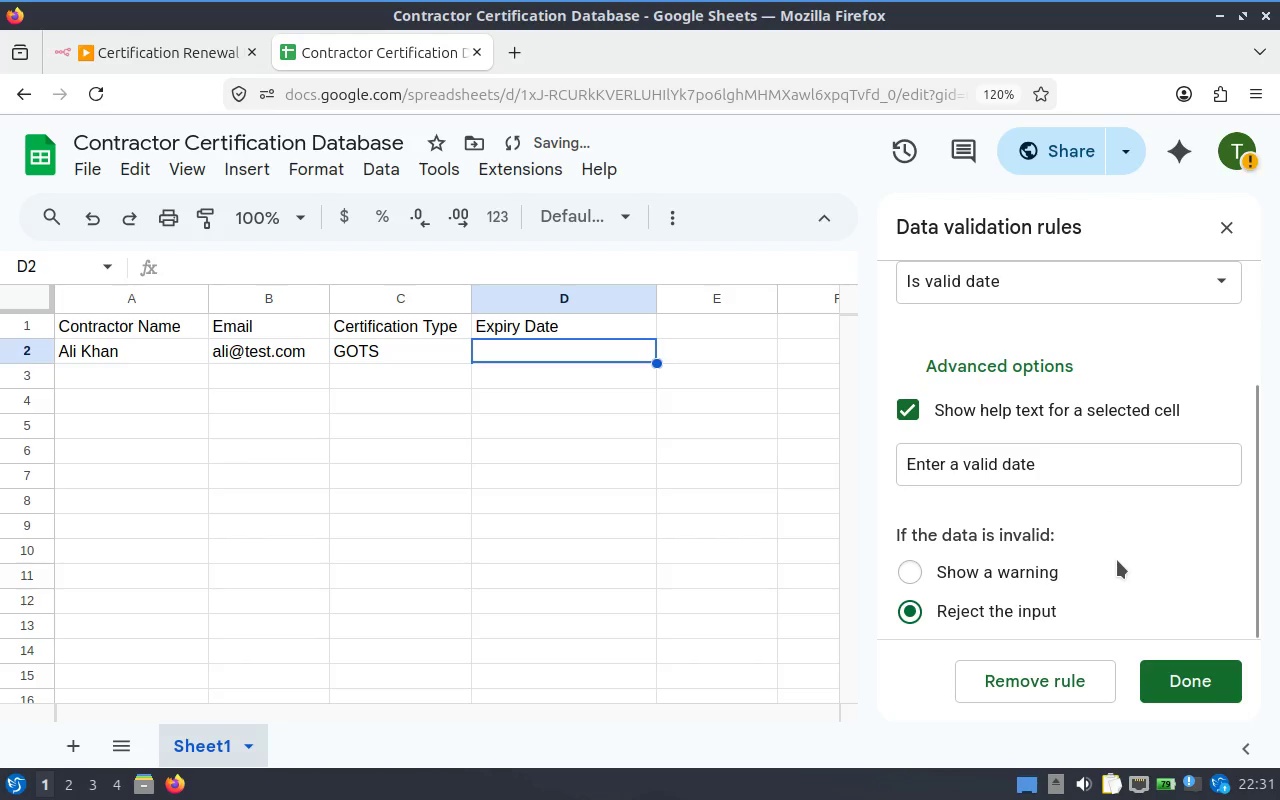 
scroll: coordinate [1145, 557], scroll_direction: down, amount: 3.0
 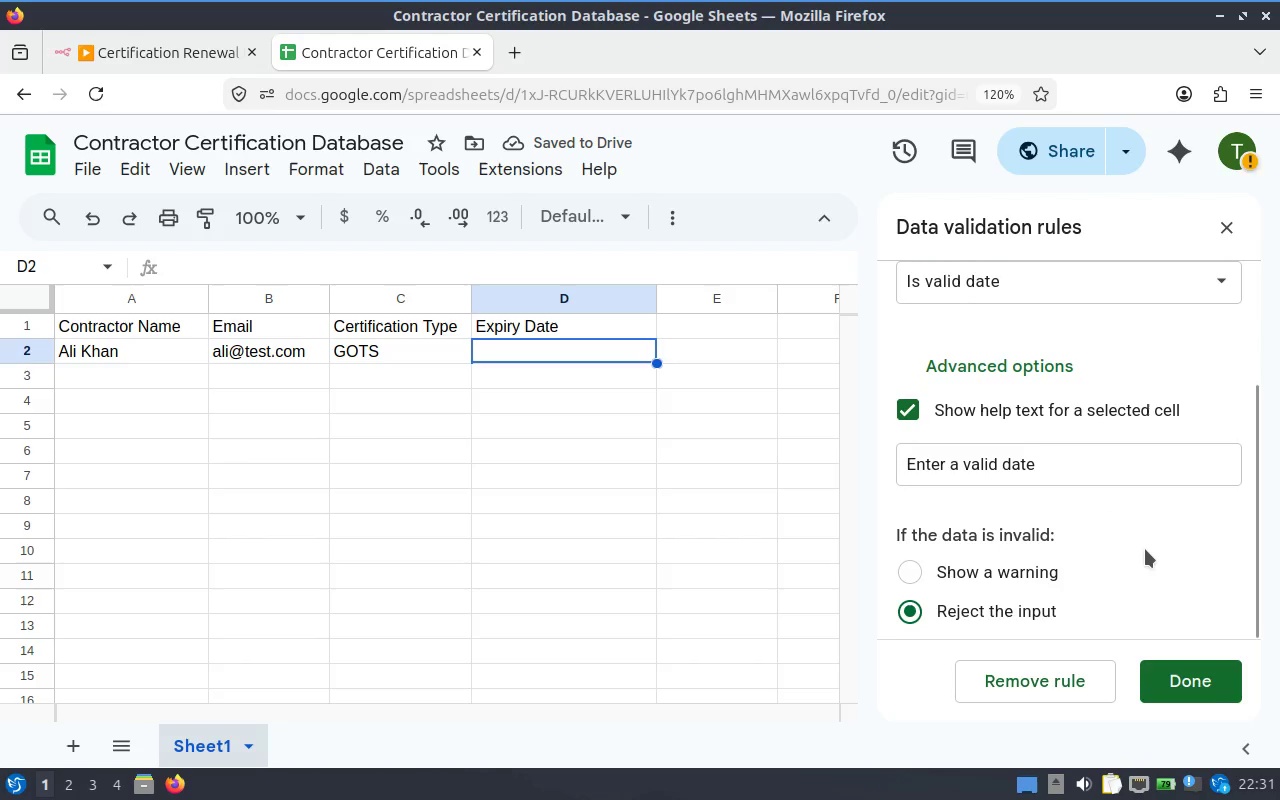 
scroll: coordinate [1145, 549], scroll_direction: up, amount: 1.0
 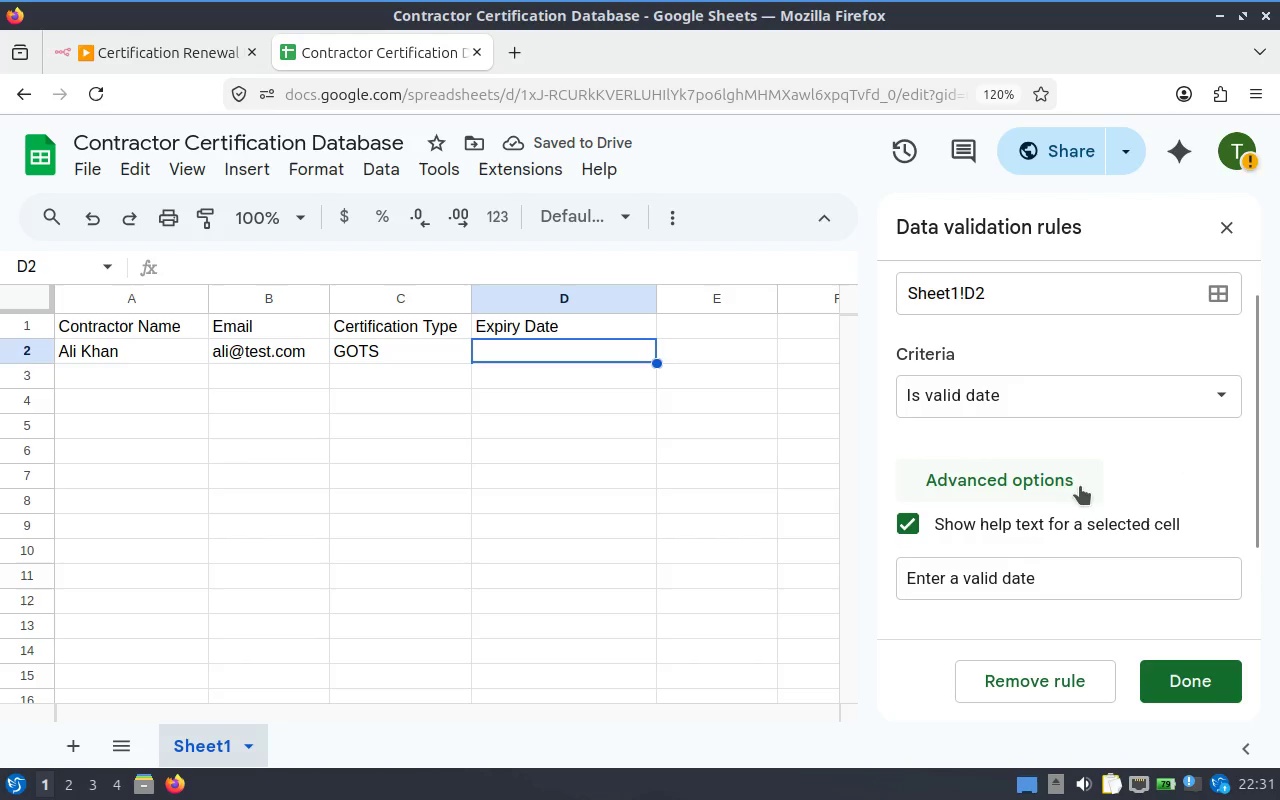 
left_click([1012, 465])
 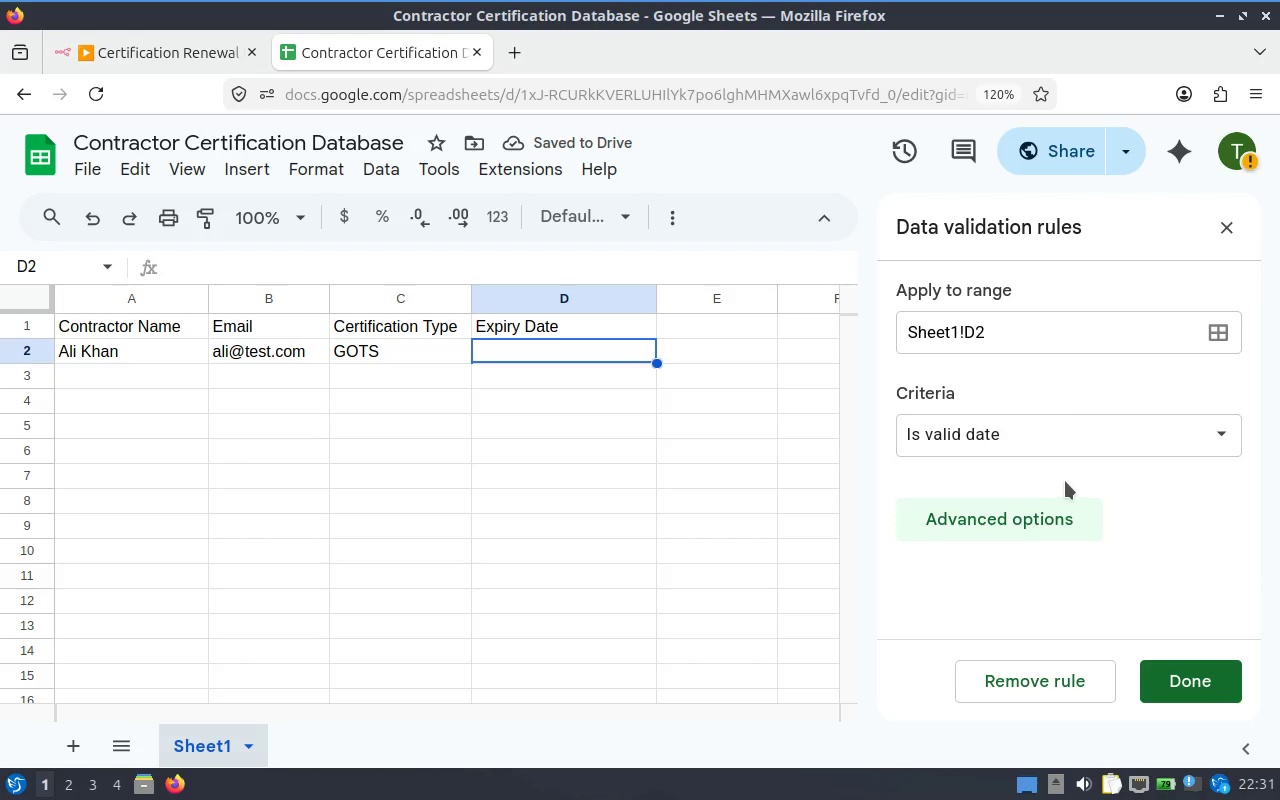 
scroll: coordinate [1067, 480], scroll_direction: down, amount: 1.0
 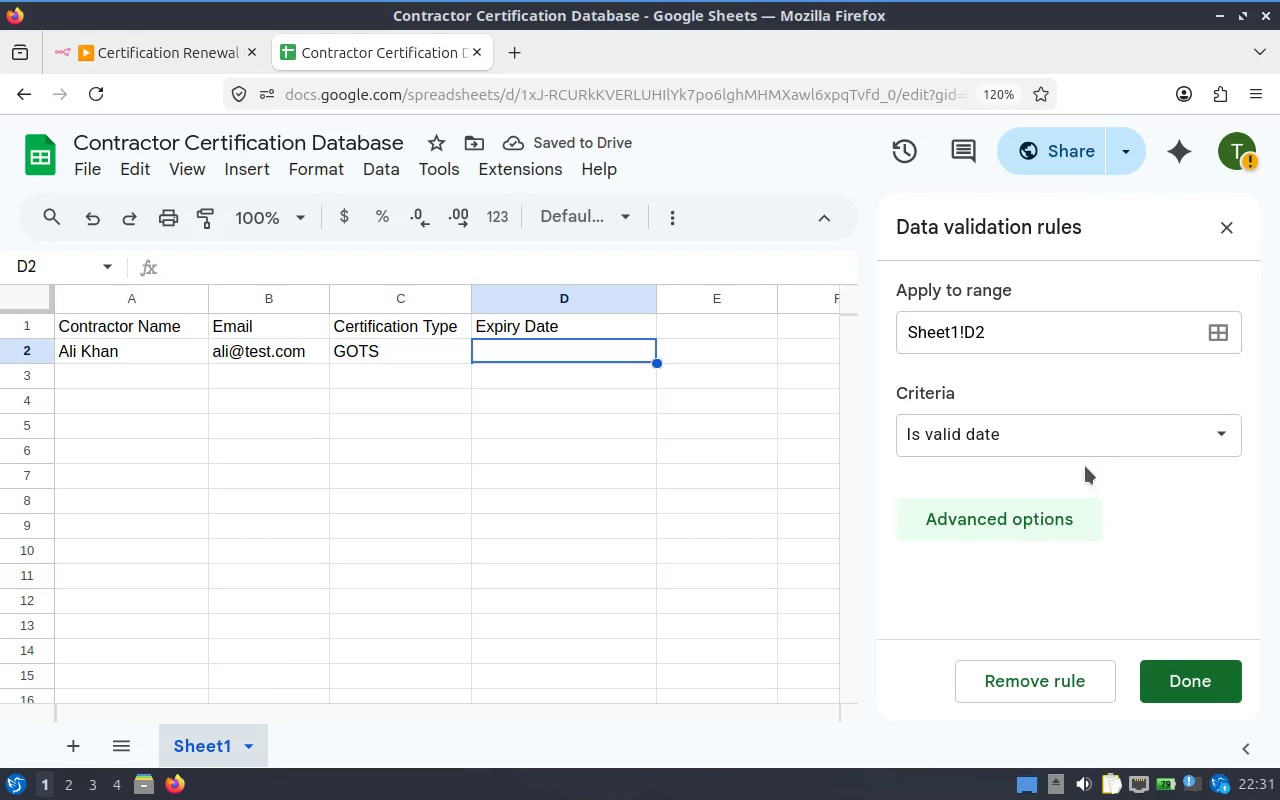 
scroll: coordinate [1108, 438], scroll_direction: up, amount: 1.0
 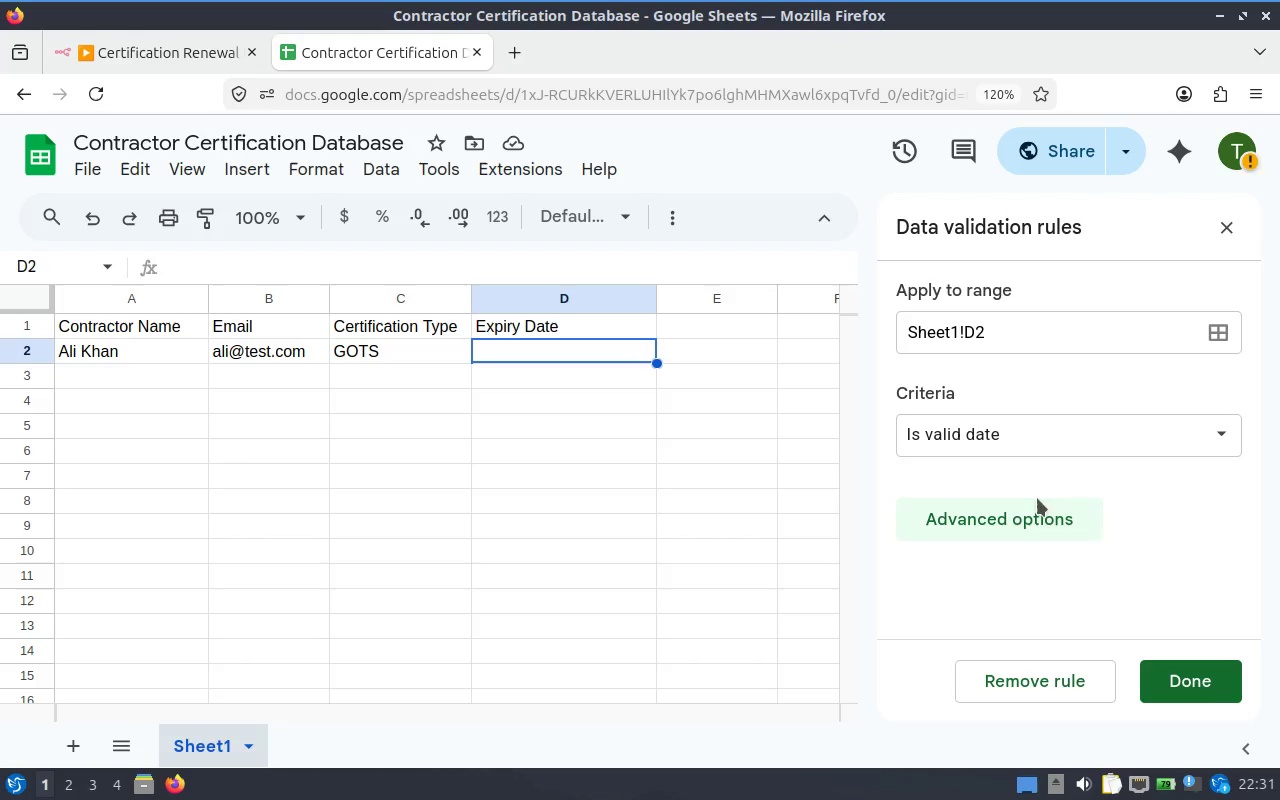 
left_click([1010, 521])
 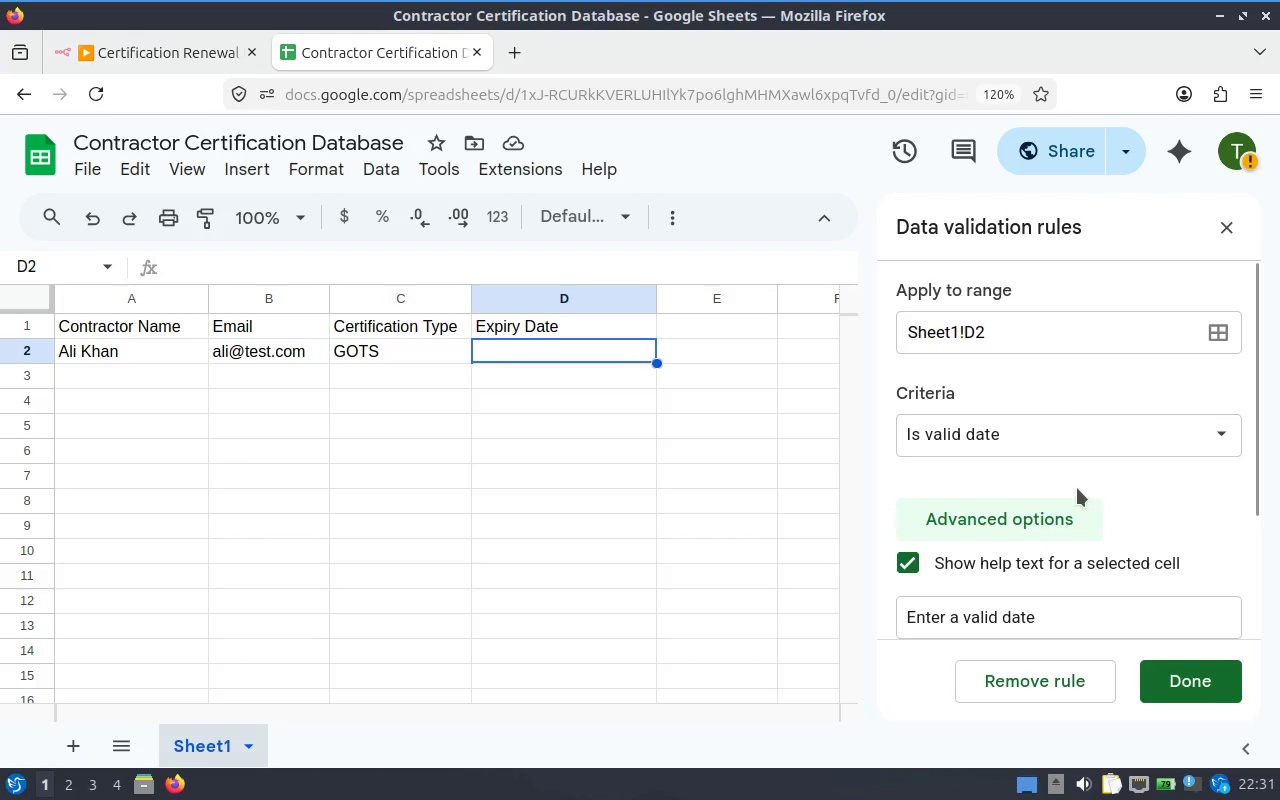 
scroll: coordinate [1116, 577], scroll_direction: down, amount: 2.0
 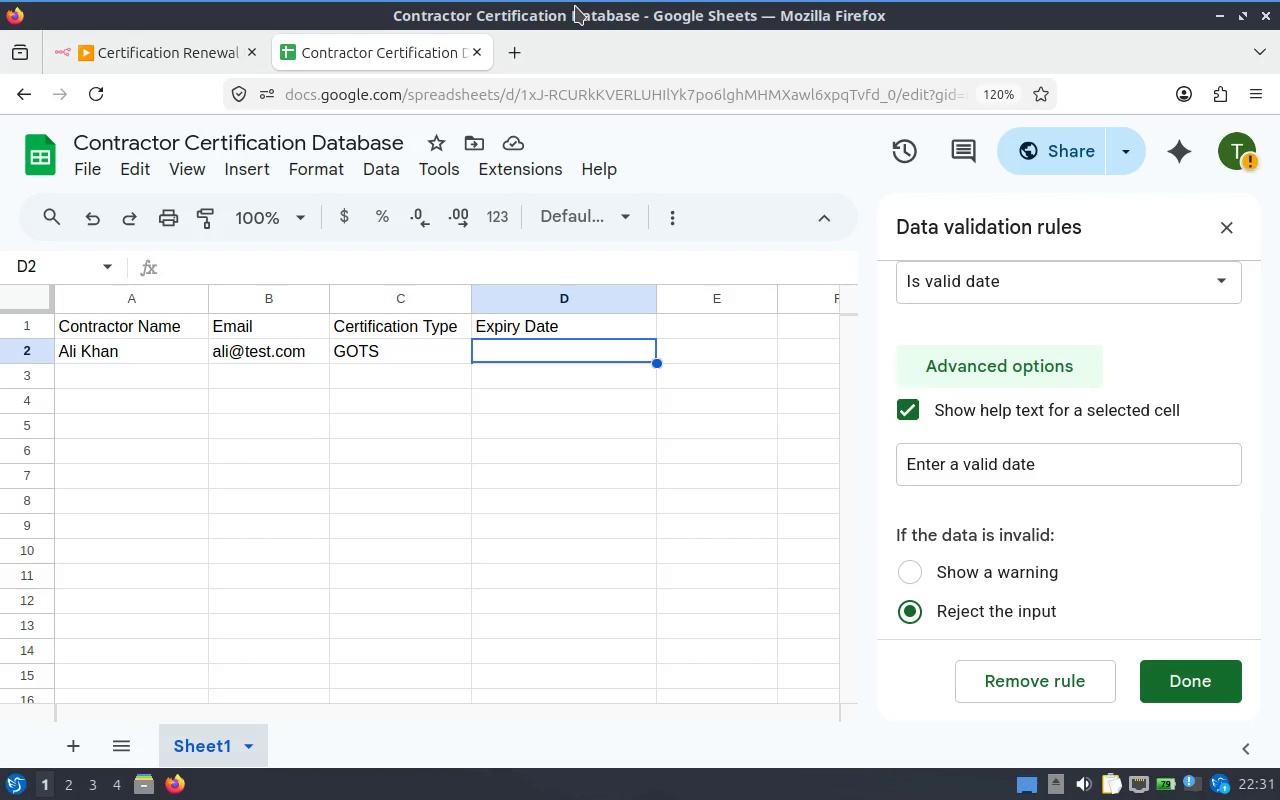 
wait(10.83)
 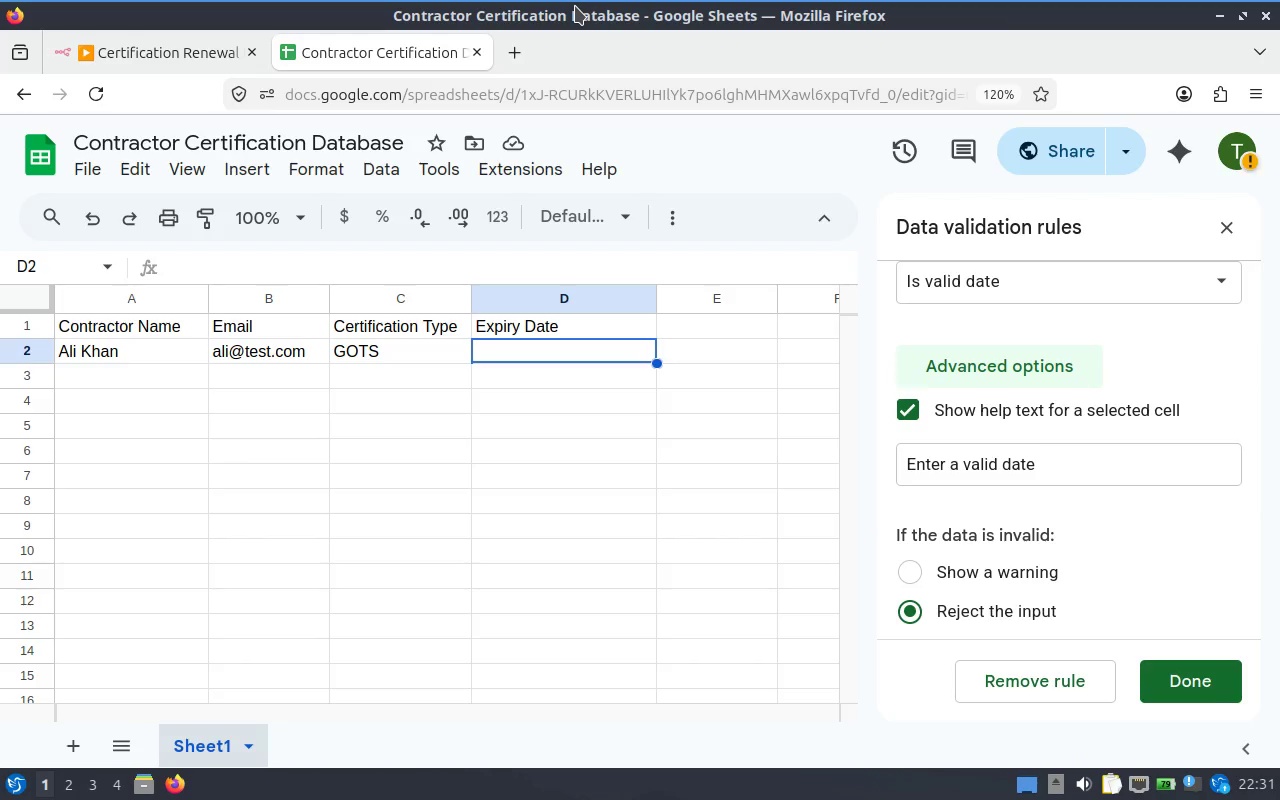 
scroll: coordinate [1139, 441], scroll_direction: up, amount: 4.0
 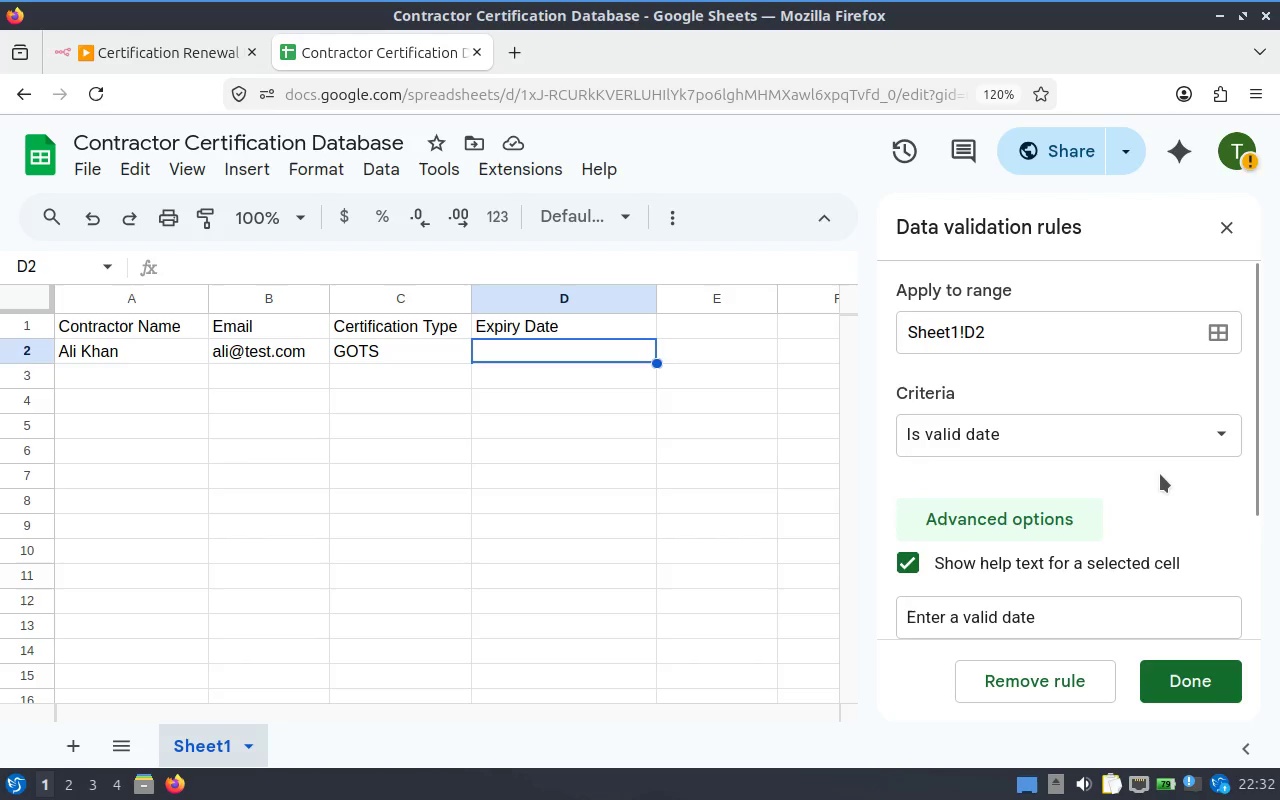 
scroll: coordinate [1156, 472], scroll_direction: down, amount: 2.0
 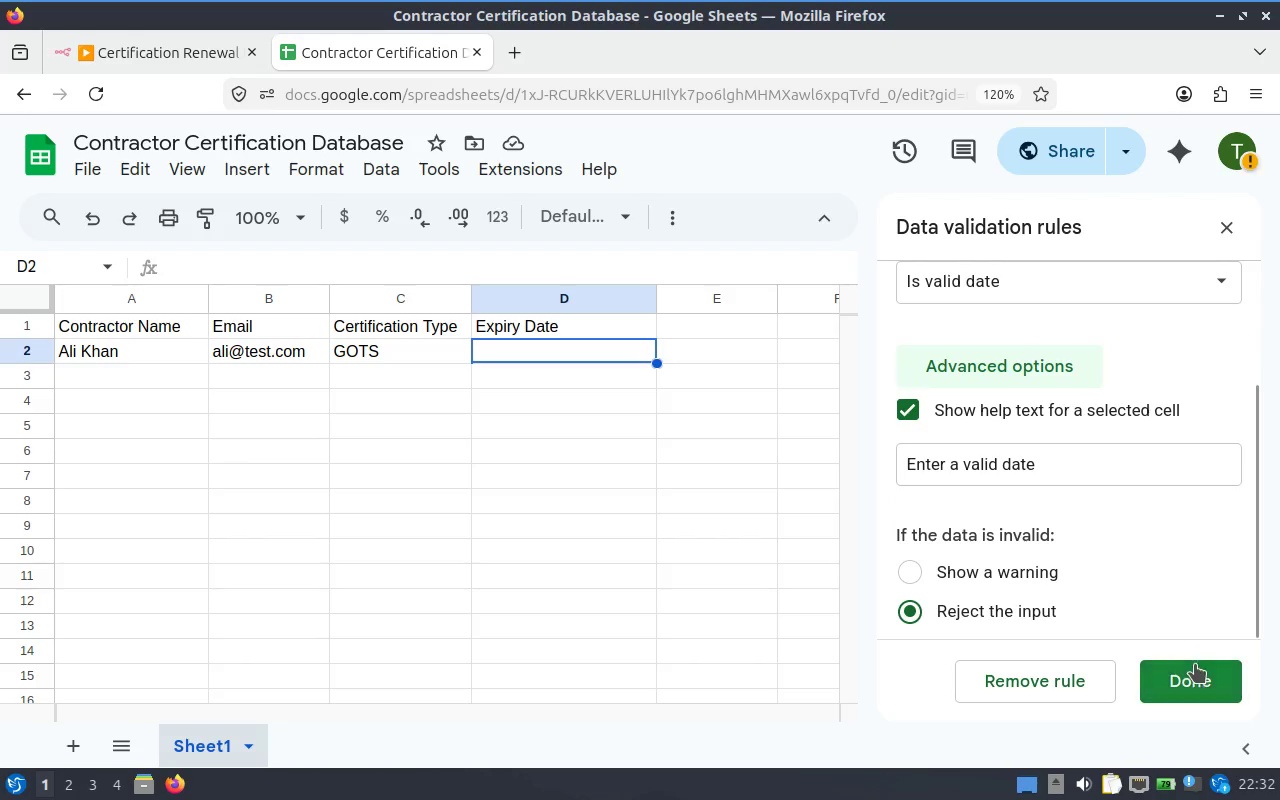 
left_click([1195, 665])
 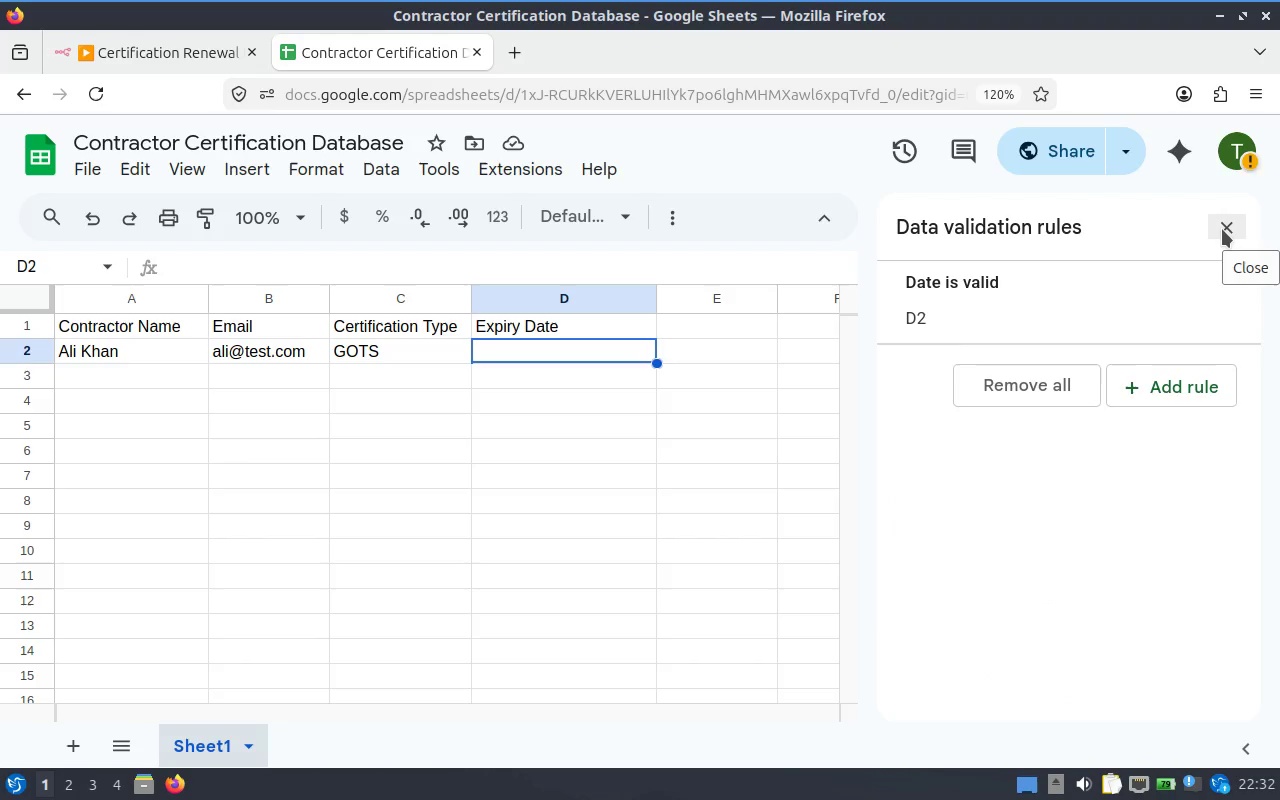 
left_click([1222, 229])
 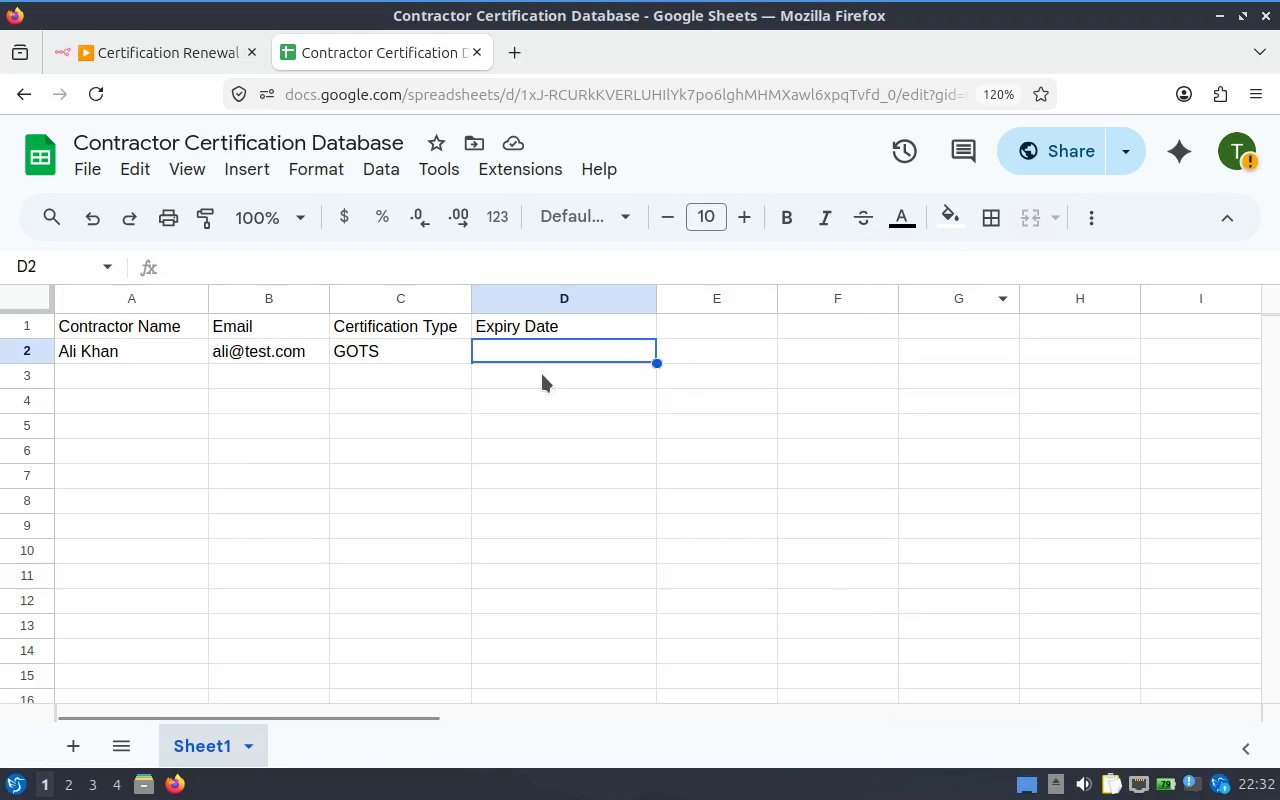 
left_click([525, 373])
 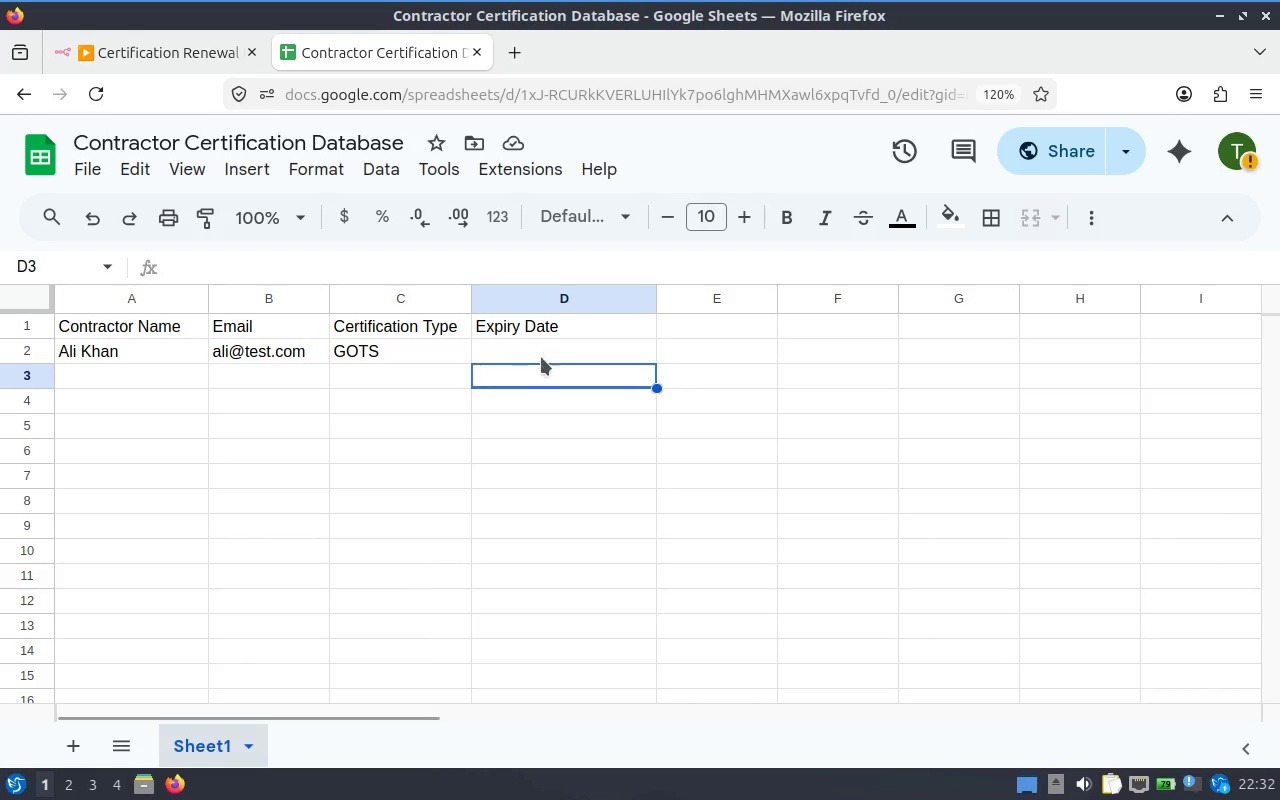 
left_click([558, 329])
 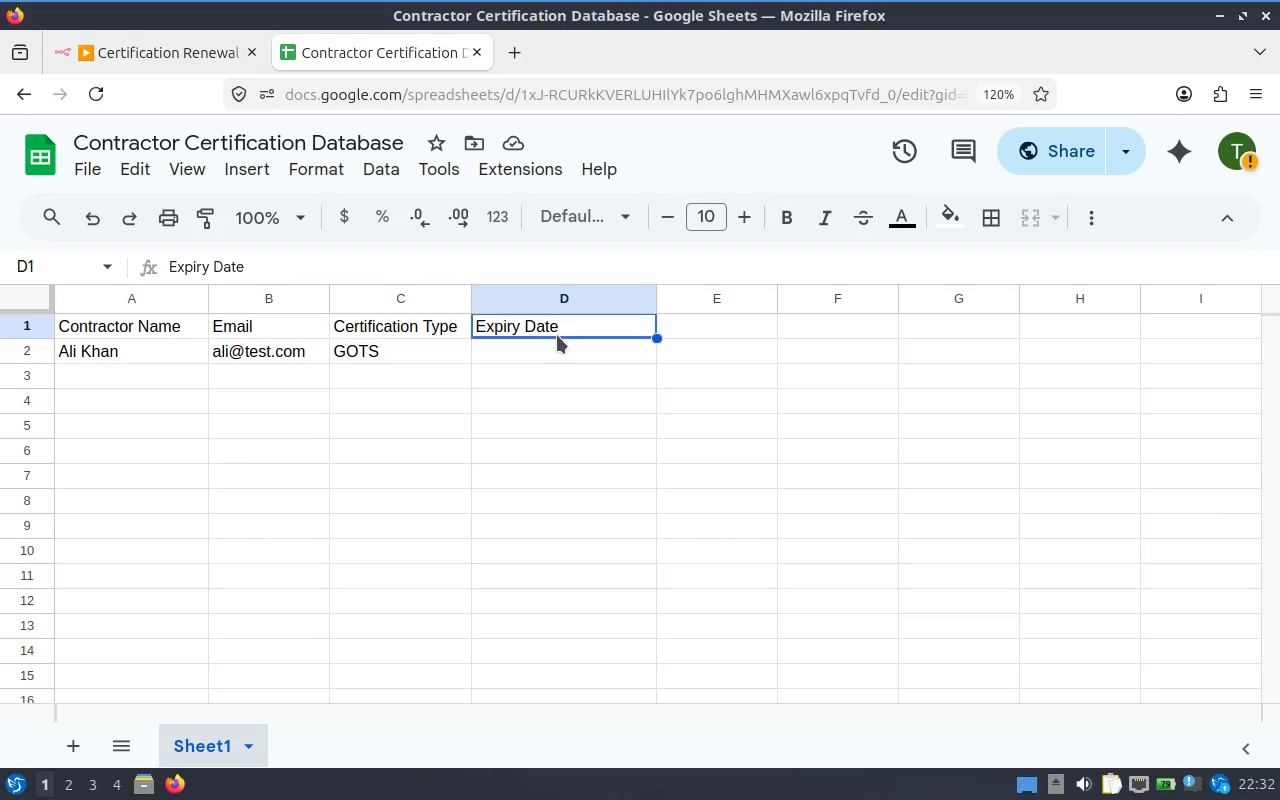 
left_click([555, 339])
 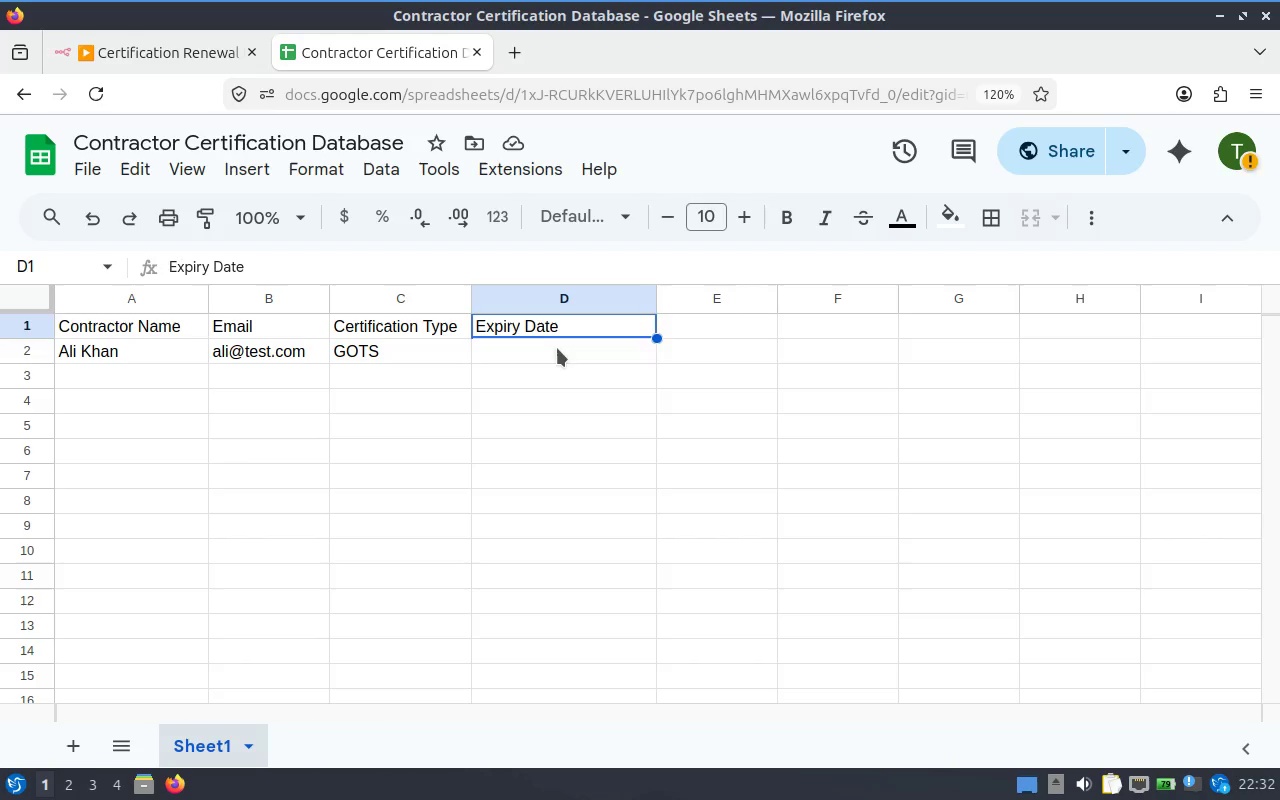 
left_click([557, 348])
 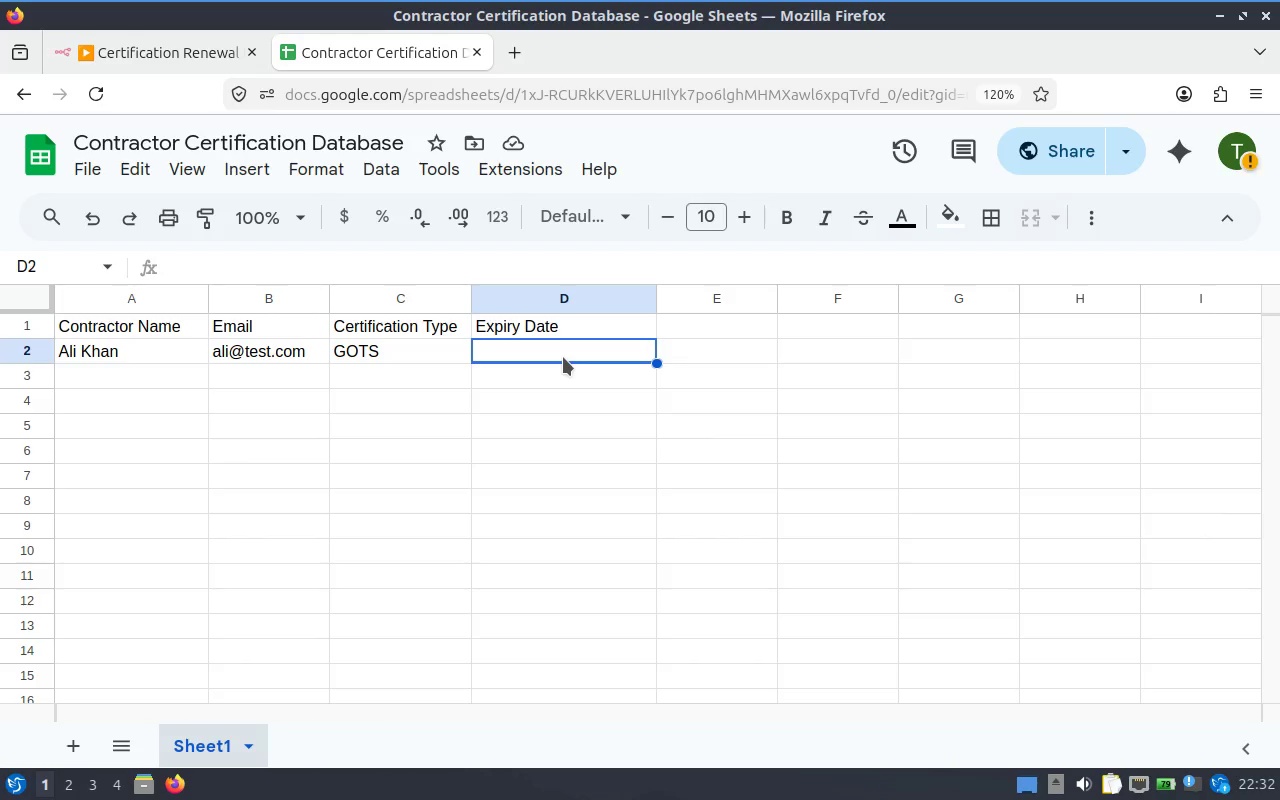 
type(2026-11-30)
 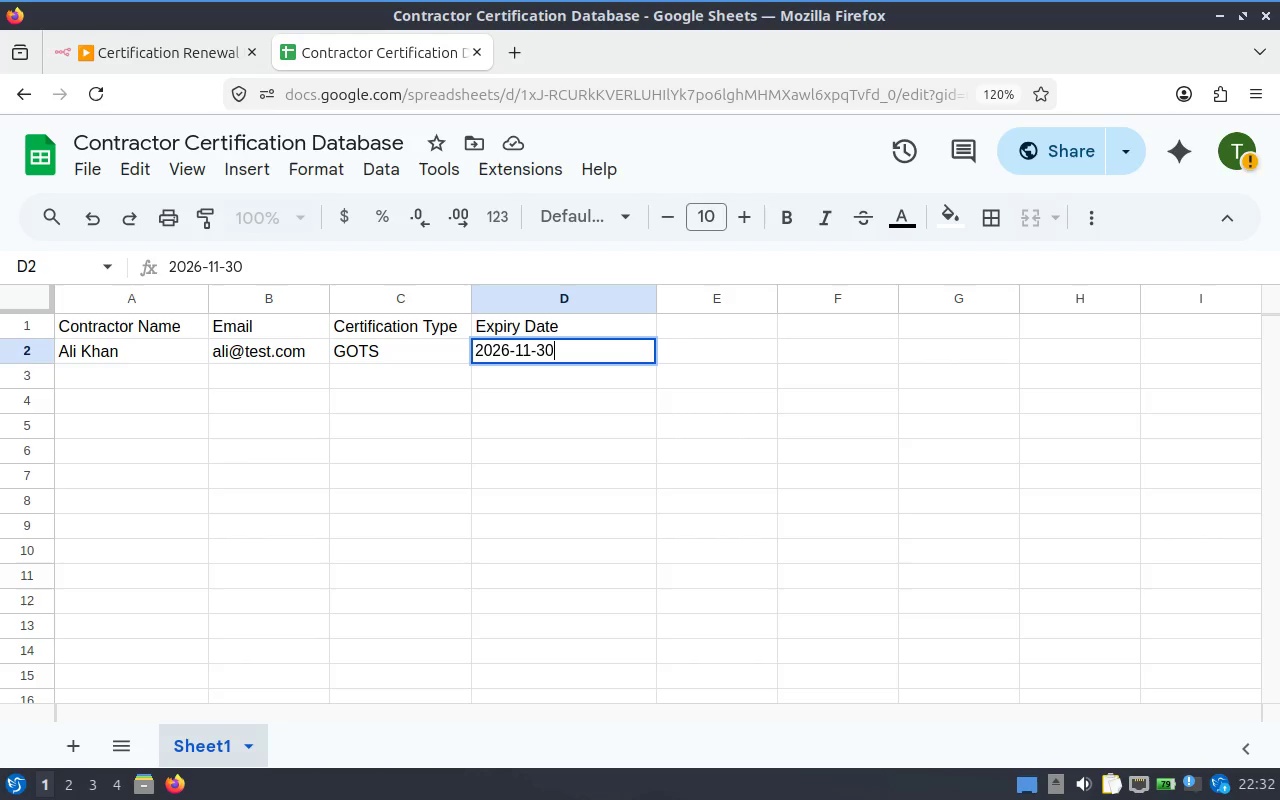 
key(Enter)
 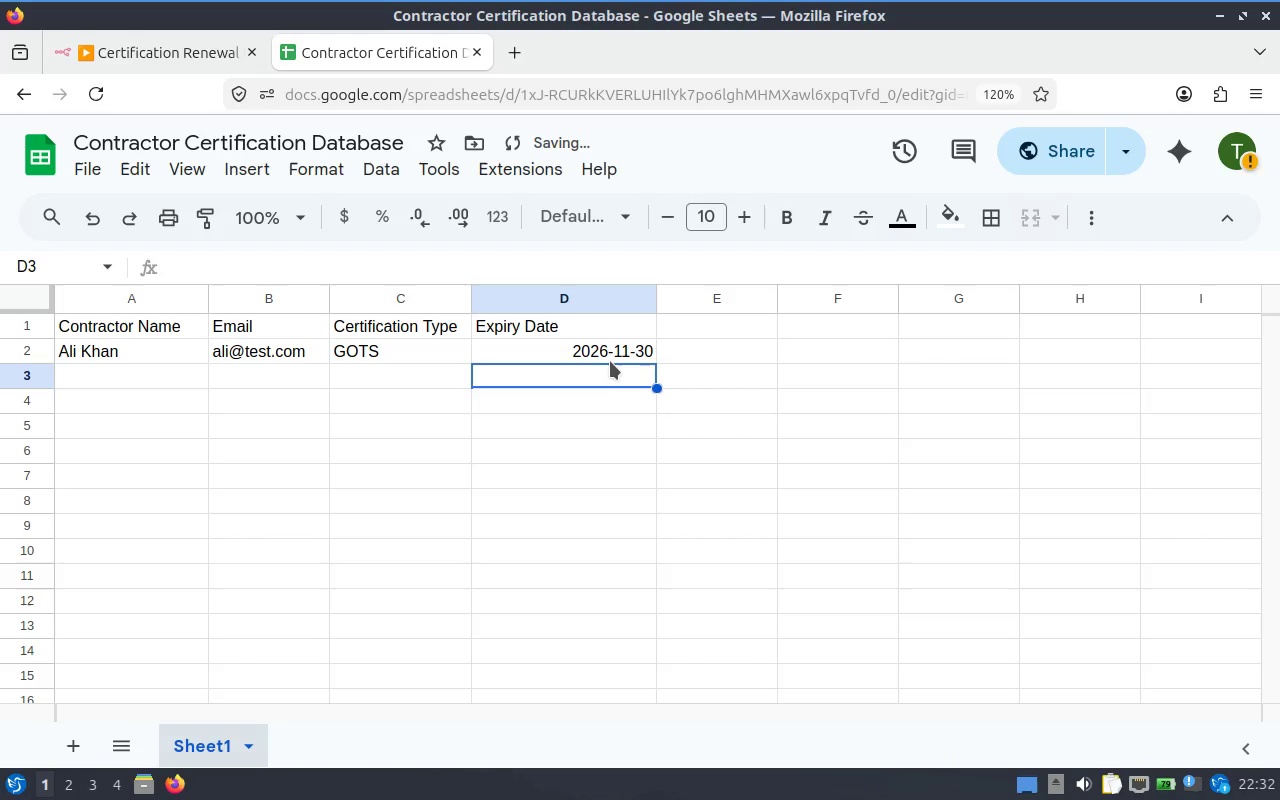 
left_click([597, 350])
 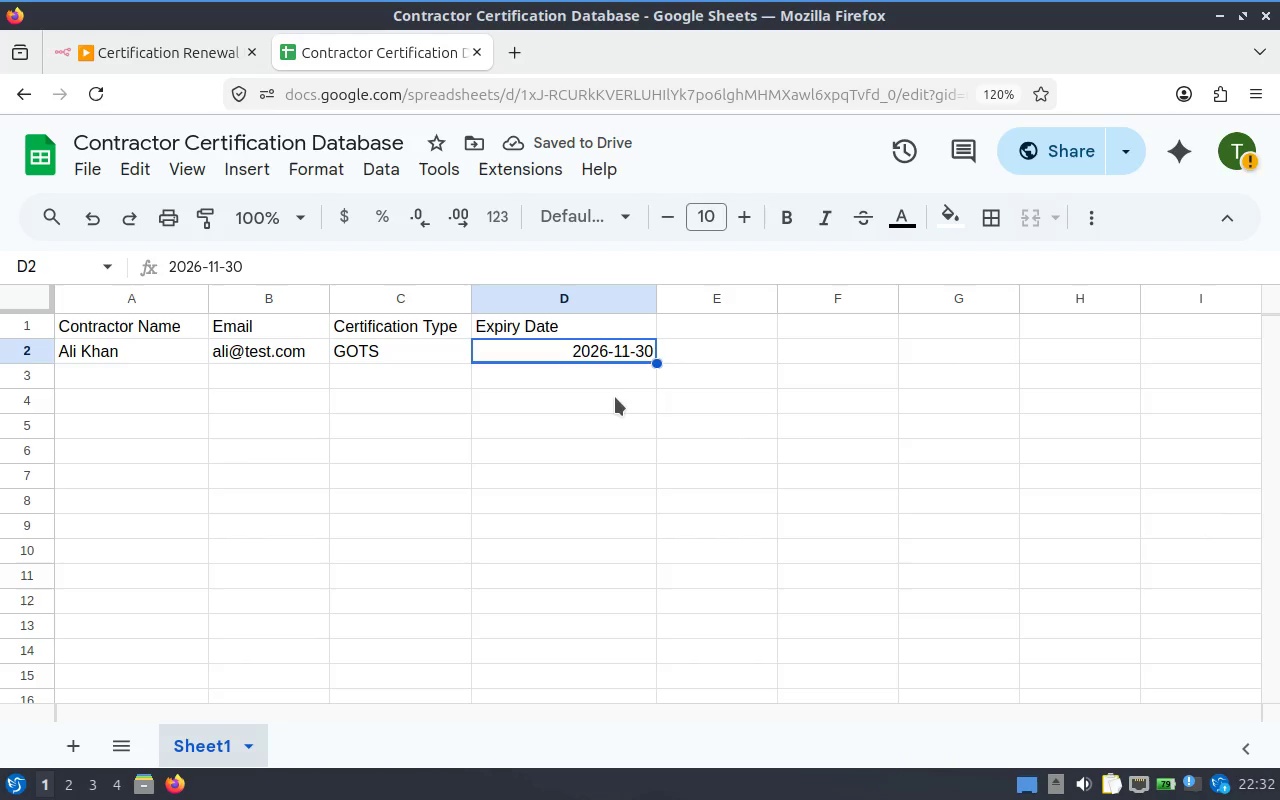 
left_click([624, 339])
 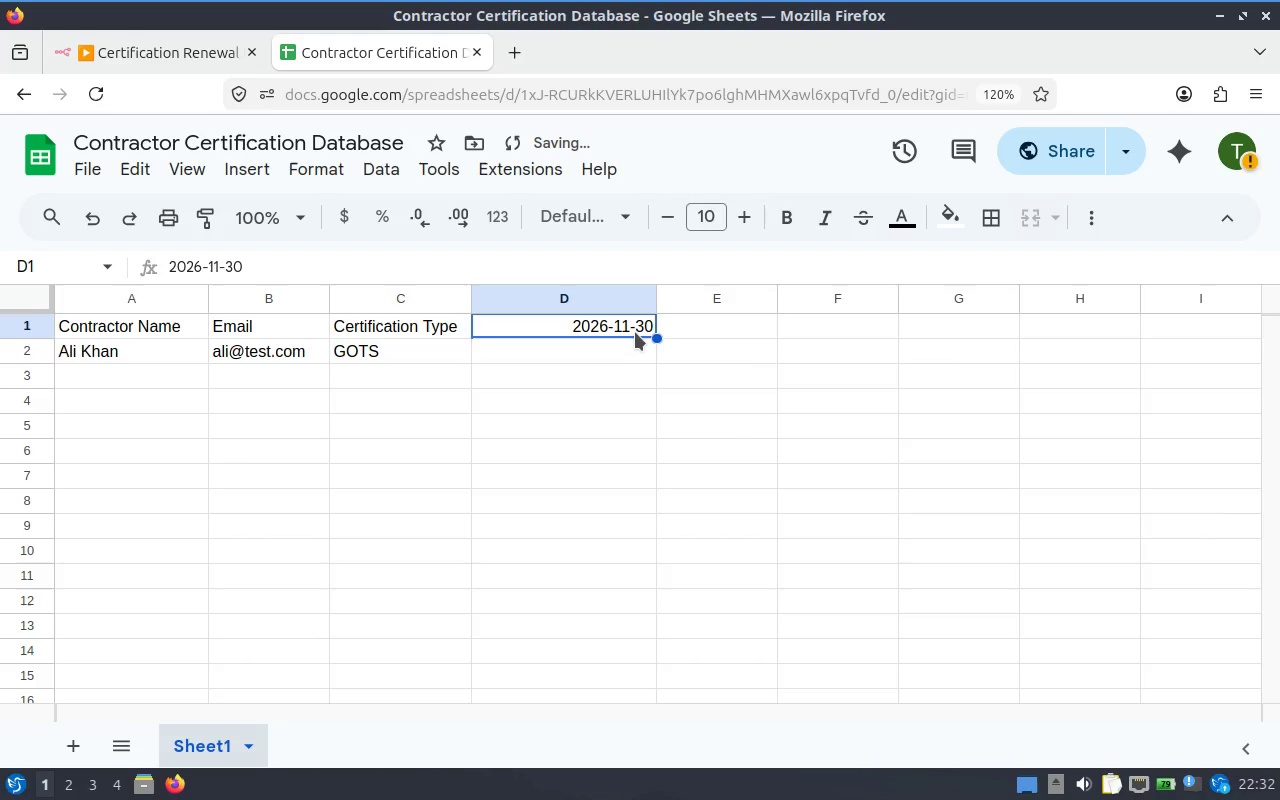 
left_click([621, 327])
 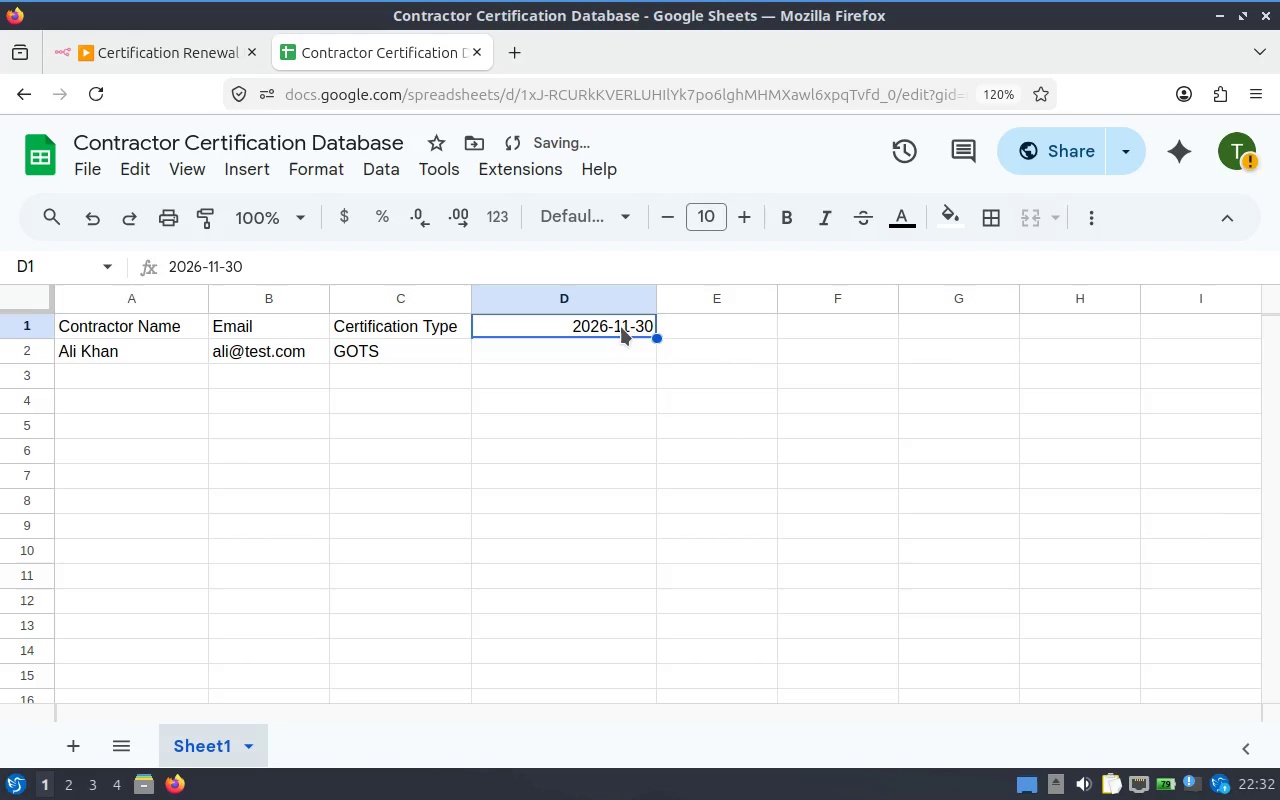 
double_click([621, 327])
 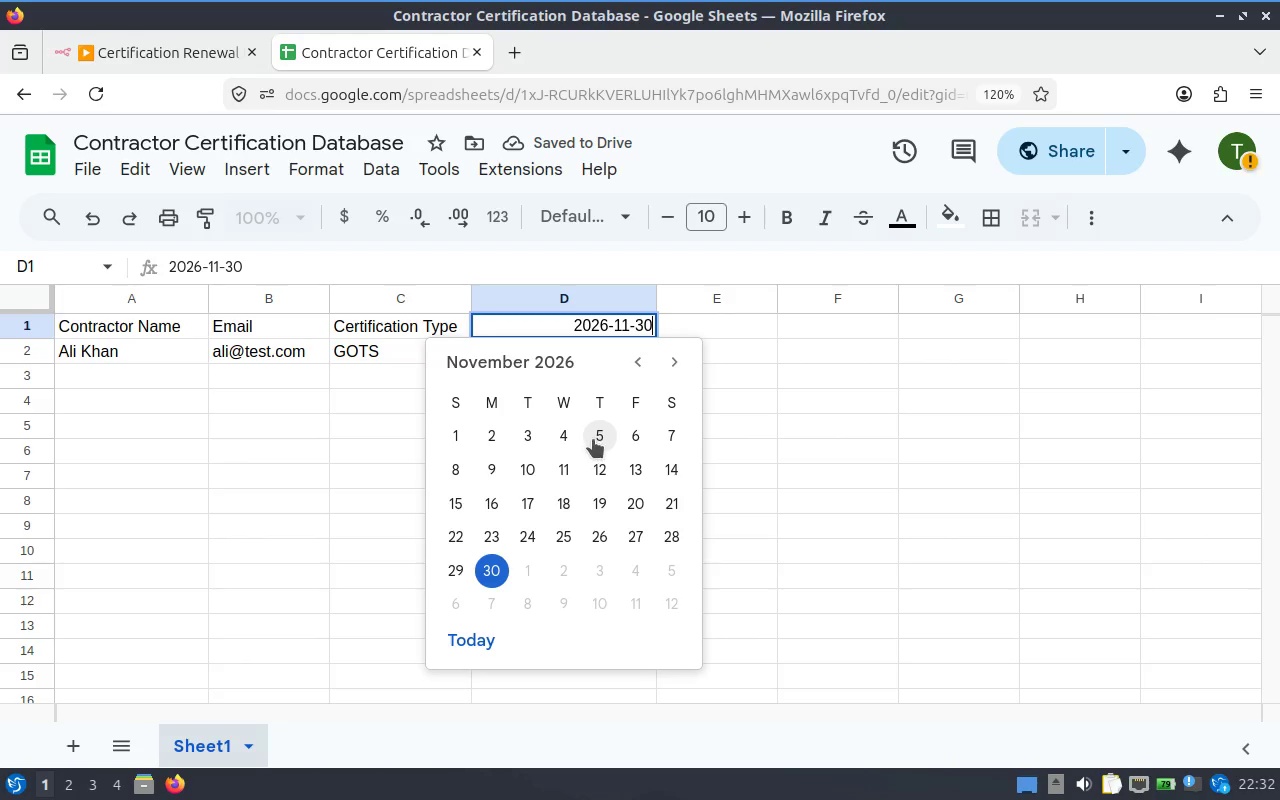 
left_click([772, 387])
 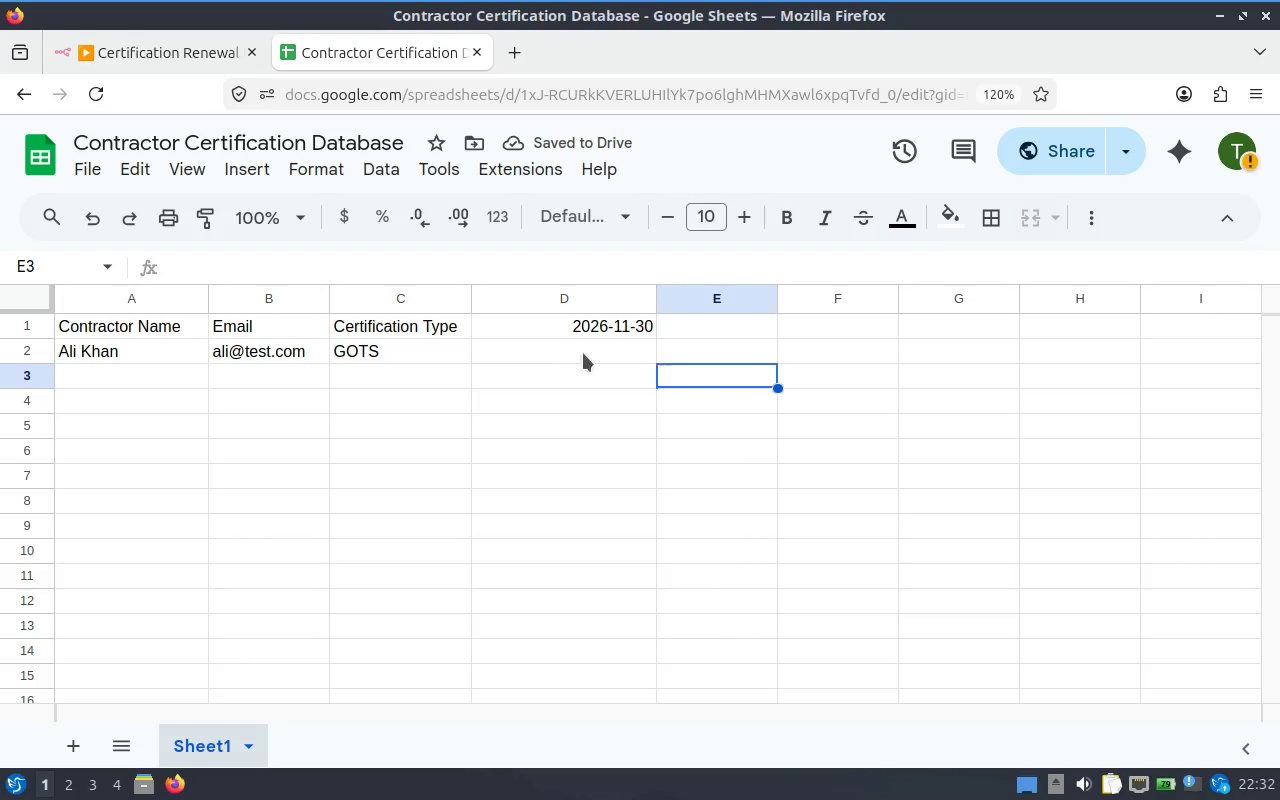 
left_click([549, 348])
 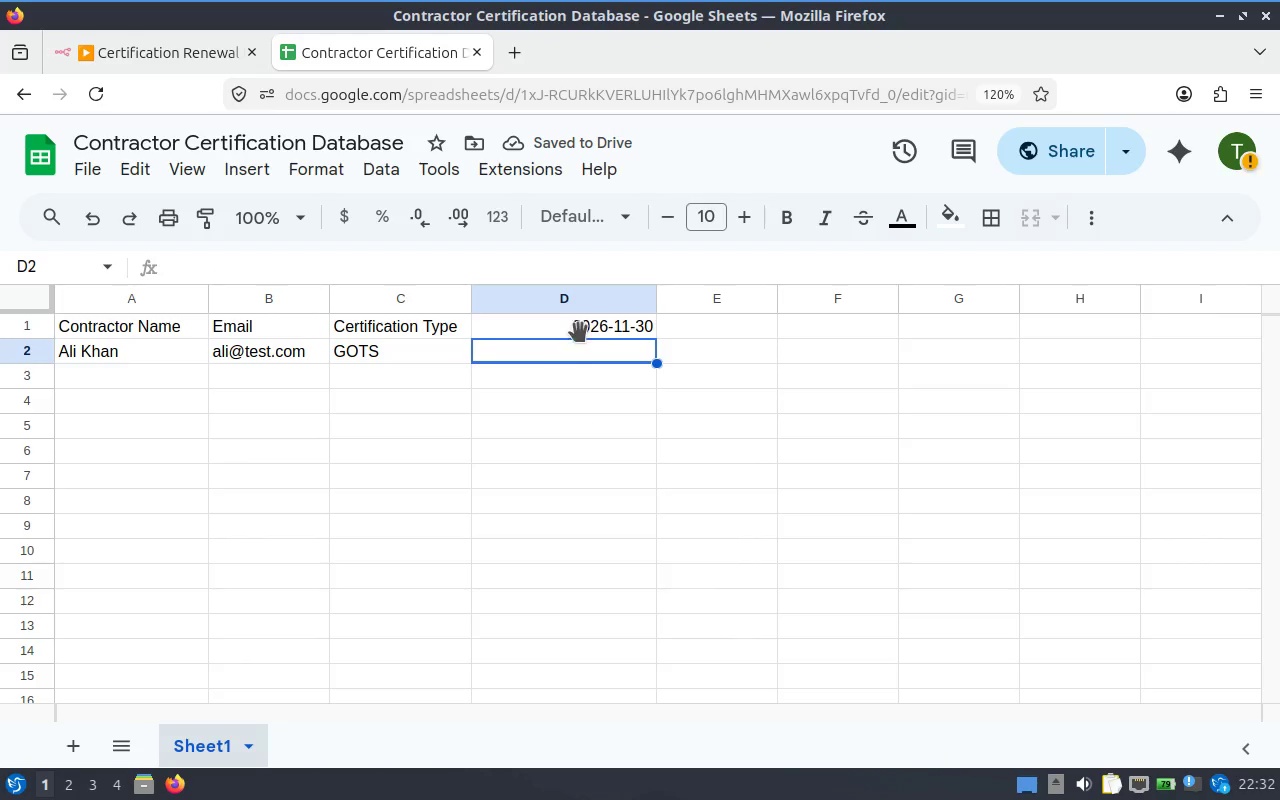 
left_click([598, 324])
 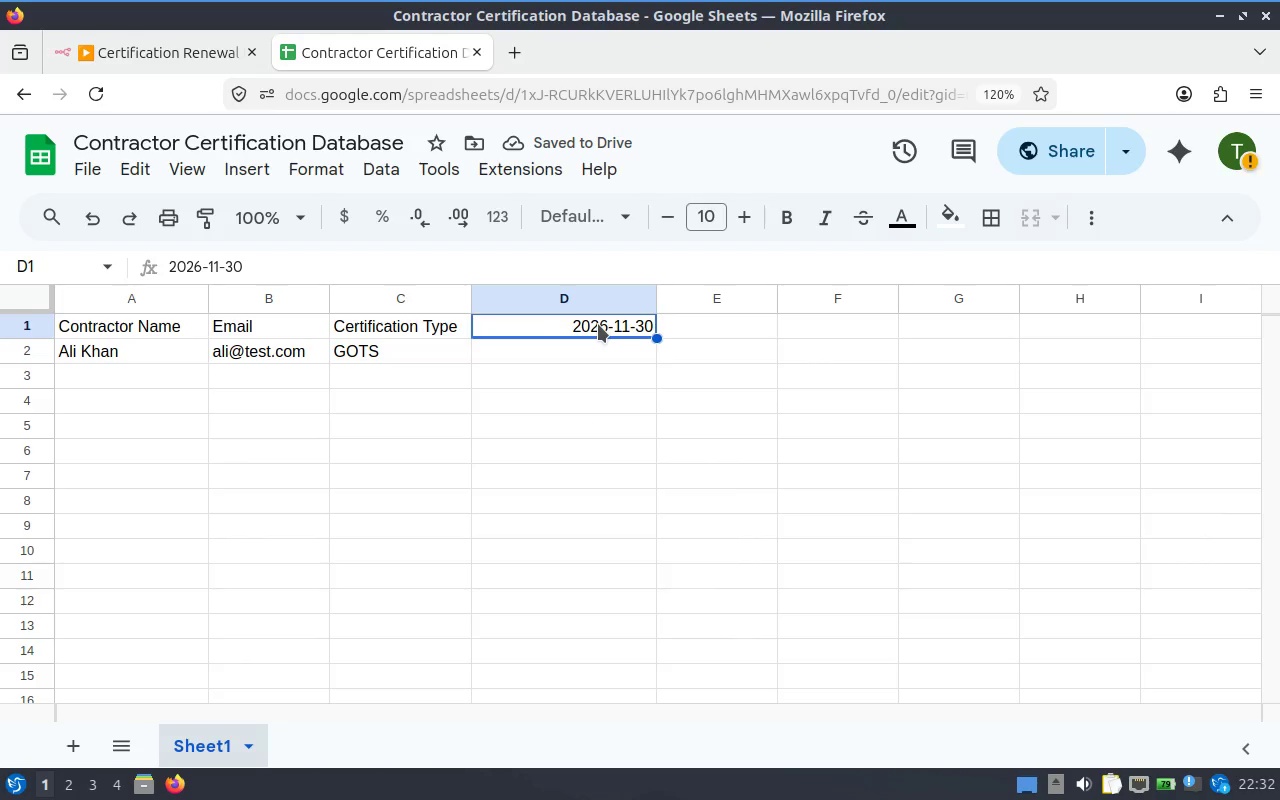 
left_click([598, 324])
 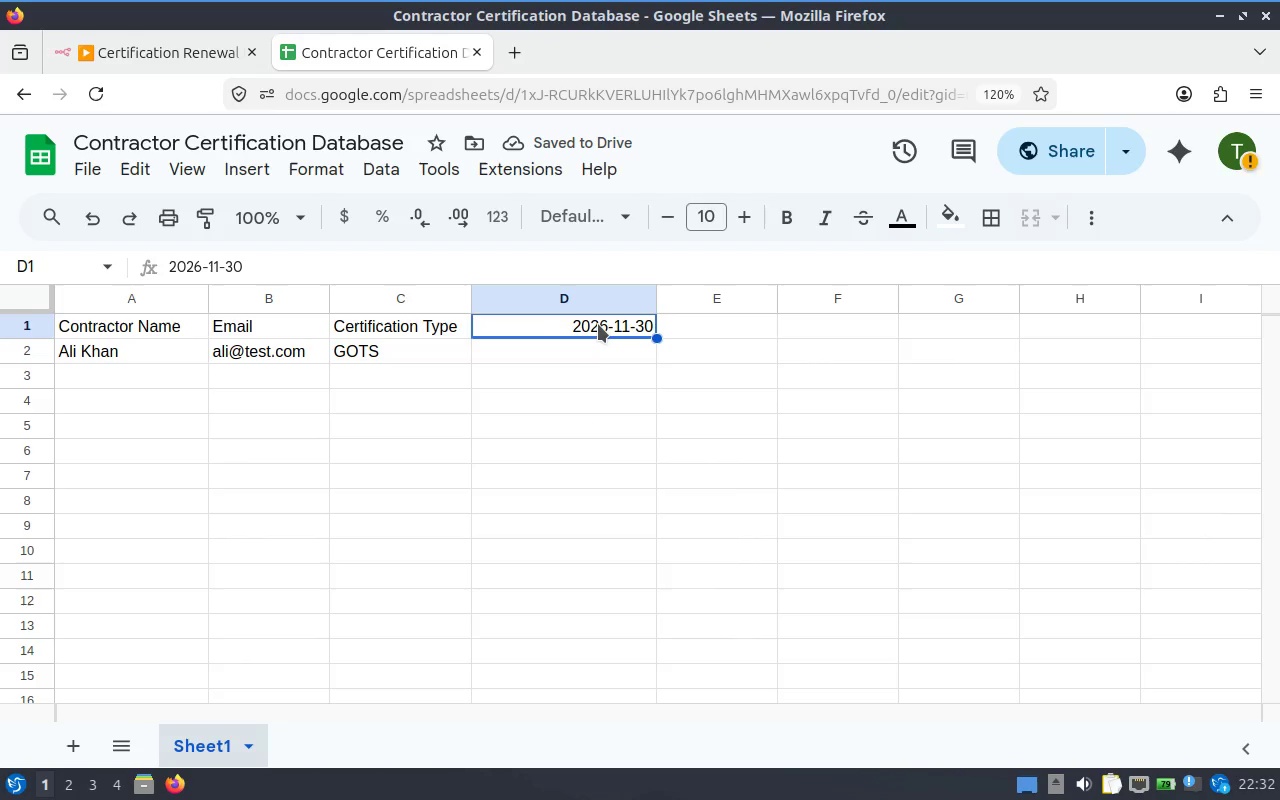 
left_click([598, 324])
 